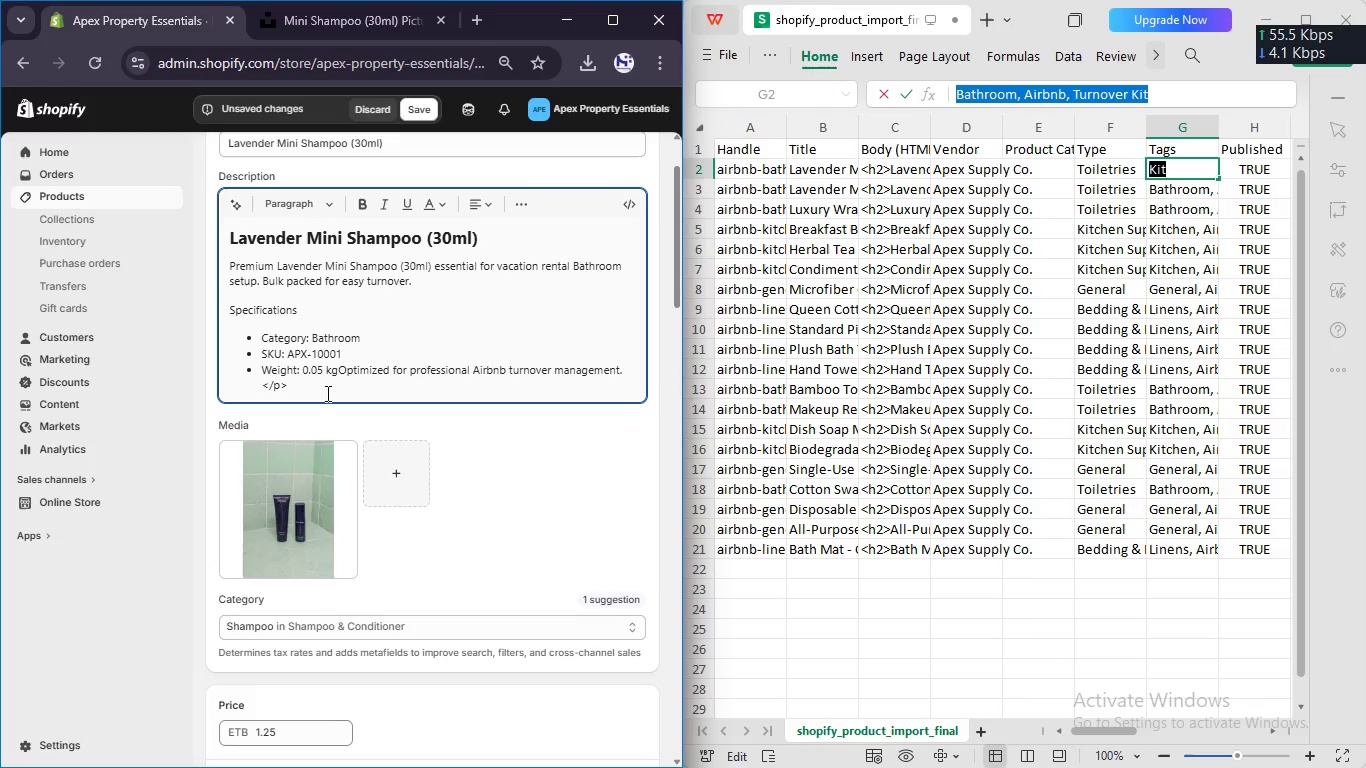 
key(Enter)
 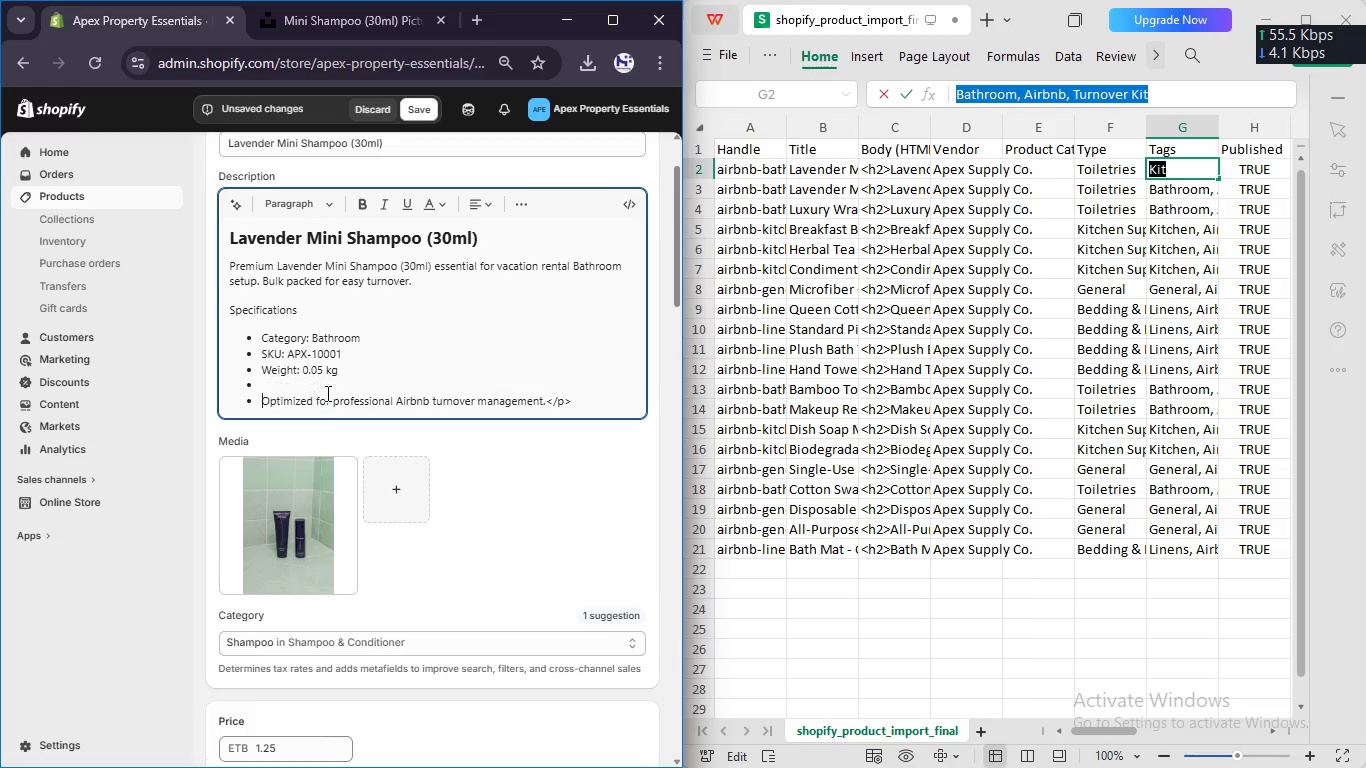 
key(Enter)
 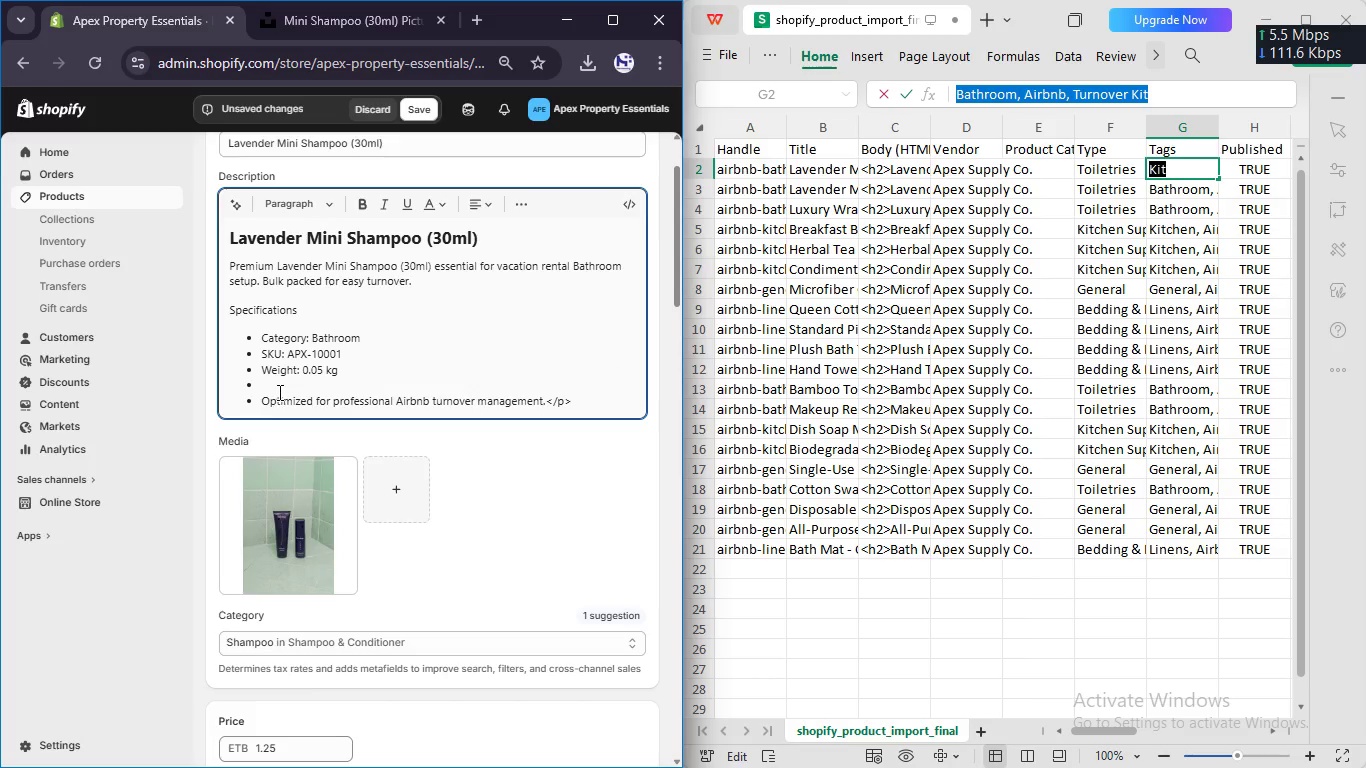 
left_click([278, 391])
 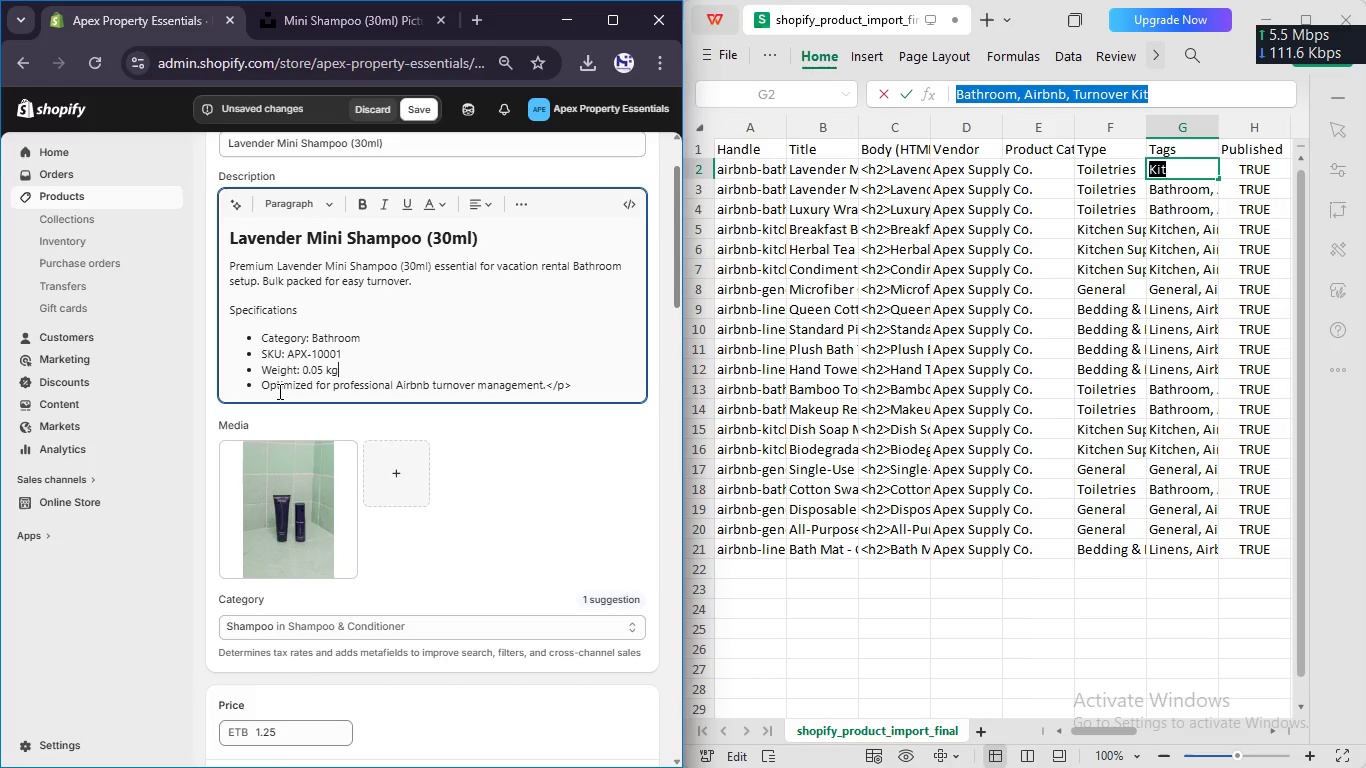 
key(Backspace)
 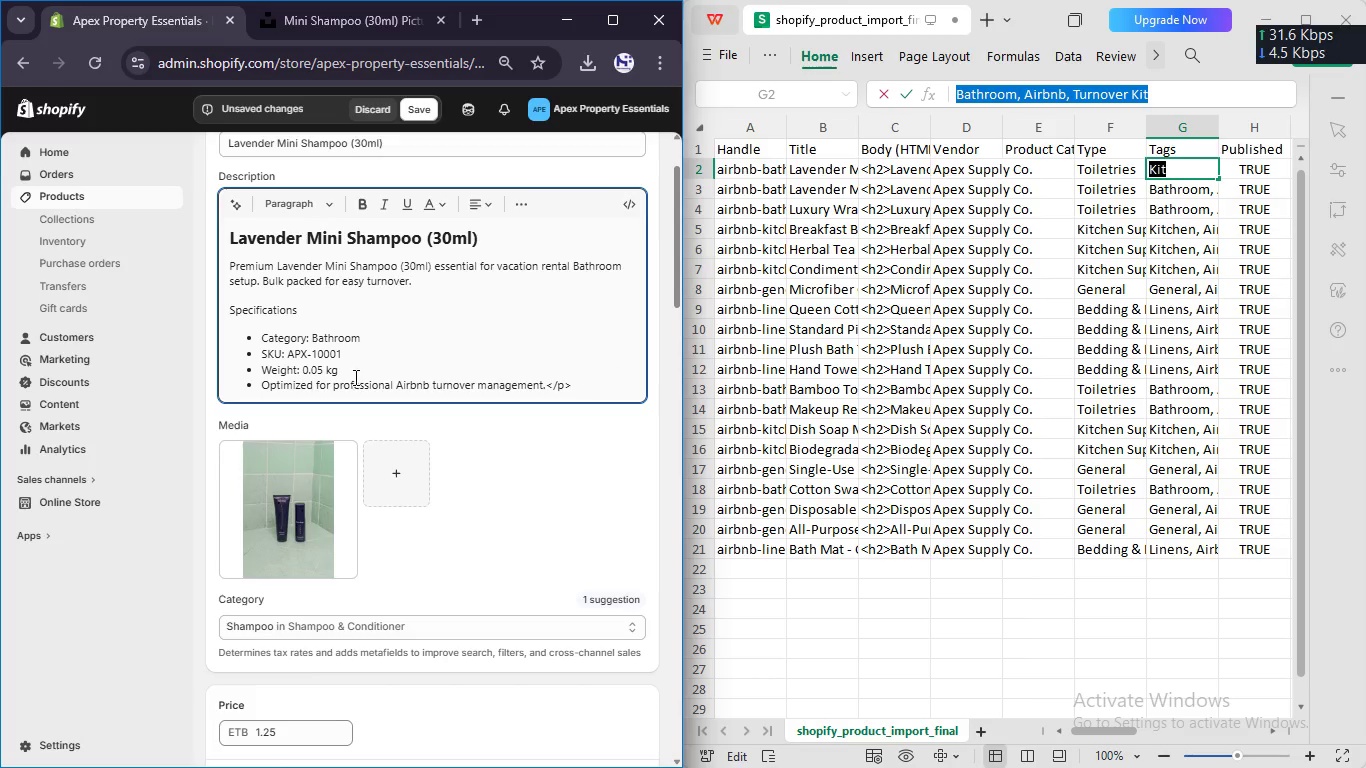 
key(Enter)
 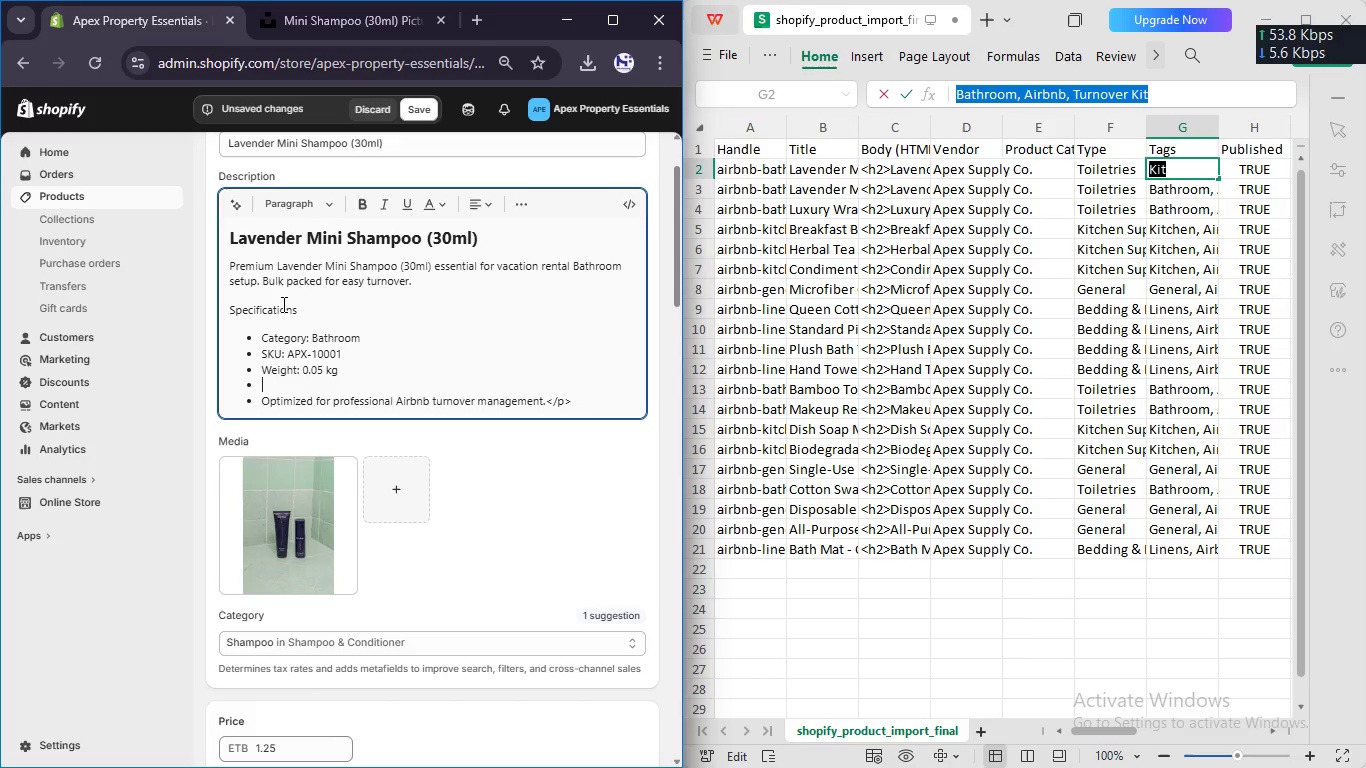 
left_click_drag(start_coordinate=[307, 311], to_coordinate=[192, 302])
 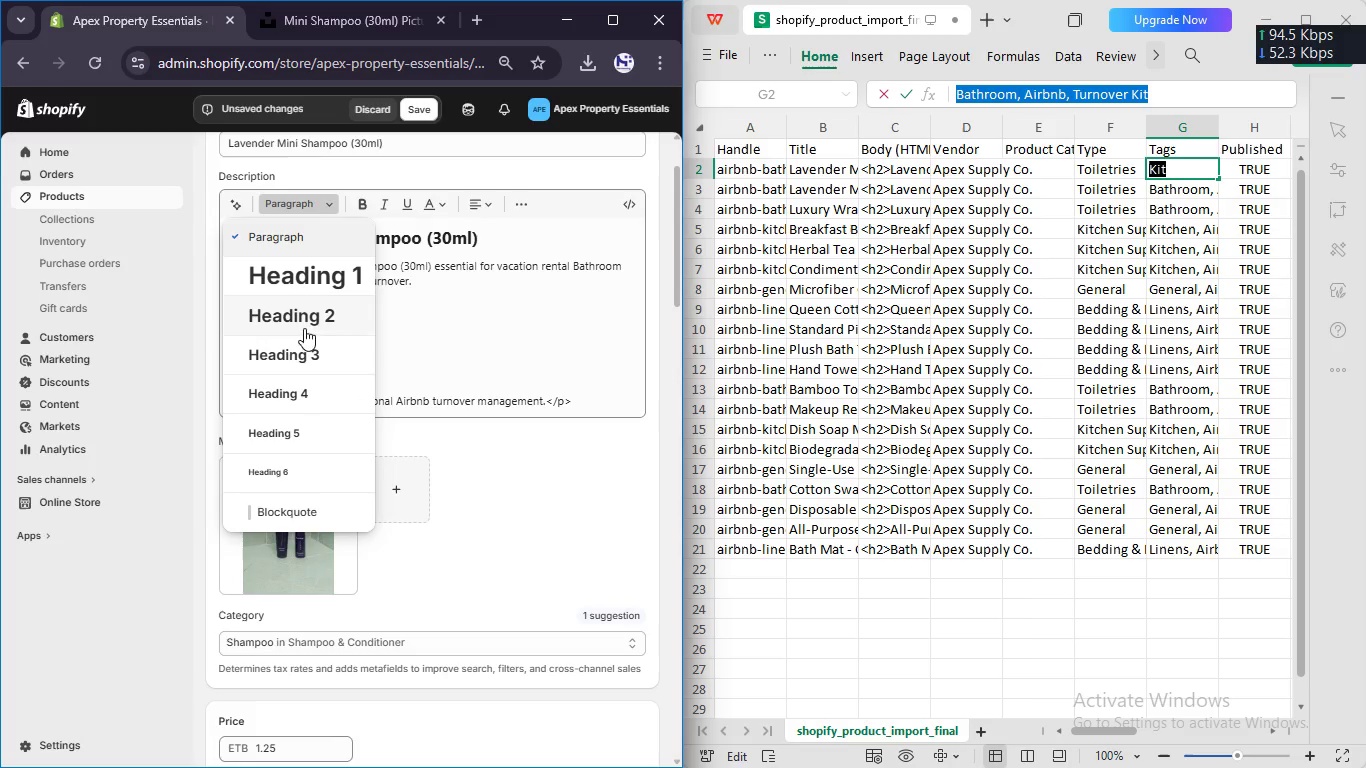 
left_click([305, 341])
 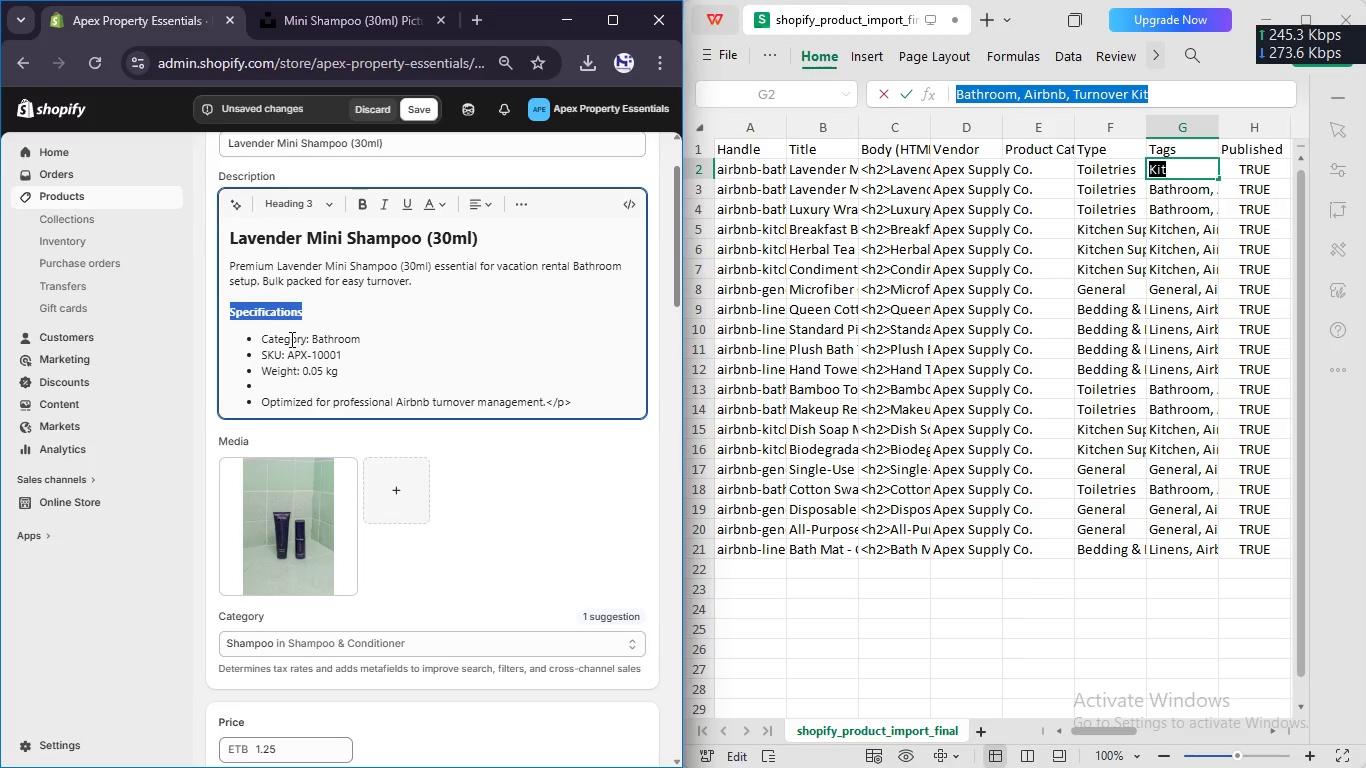 
double_click([288, 339])
 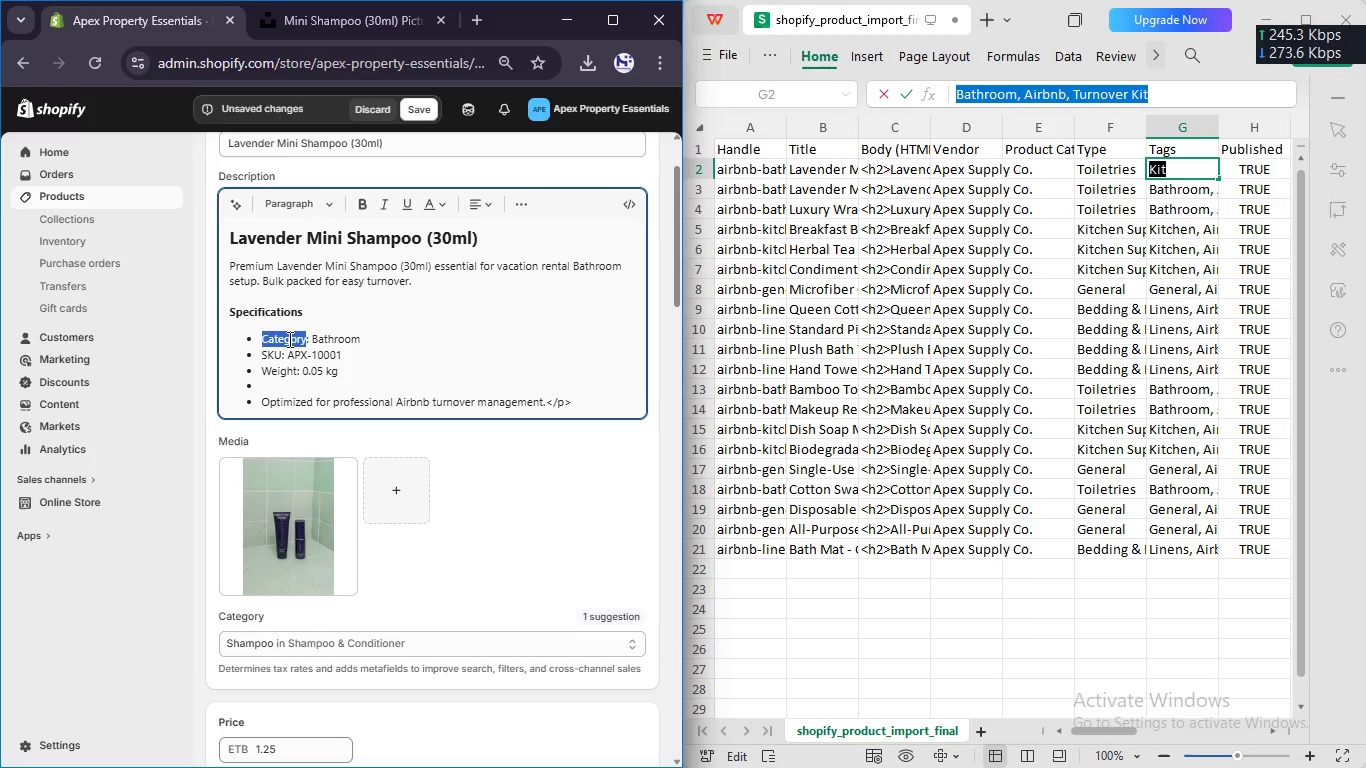 
key(Control+B)
 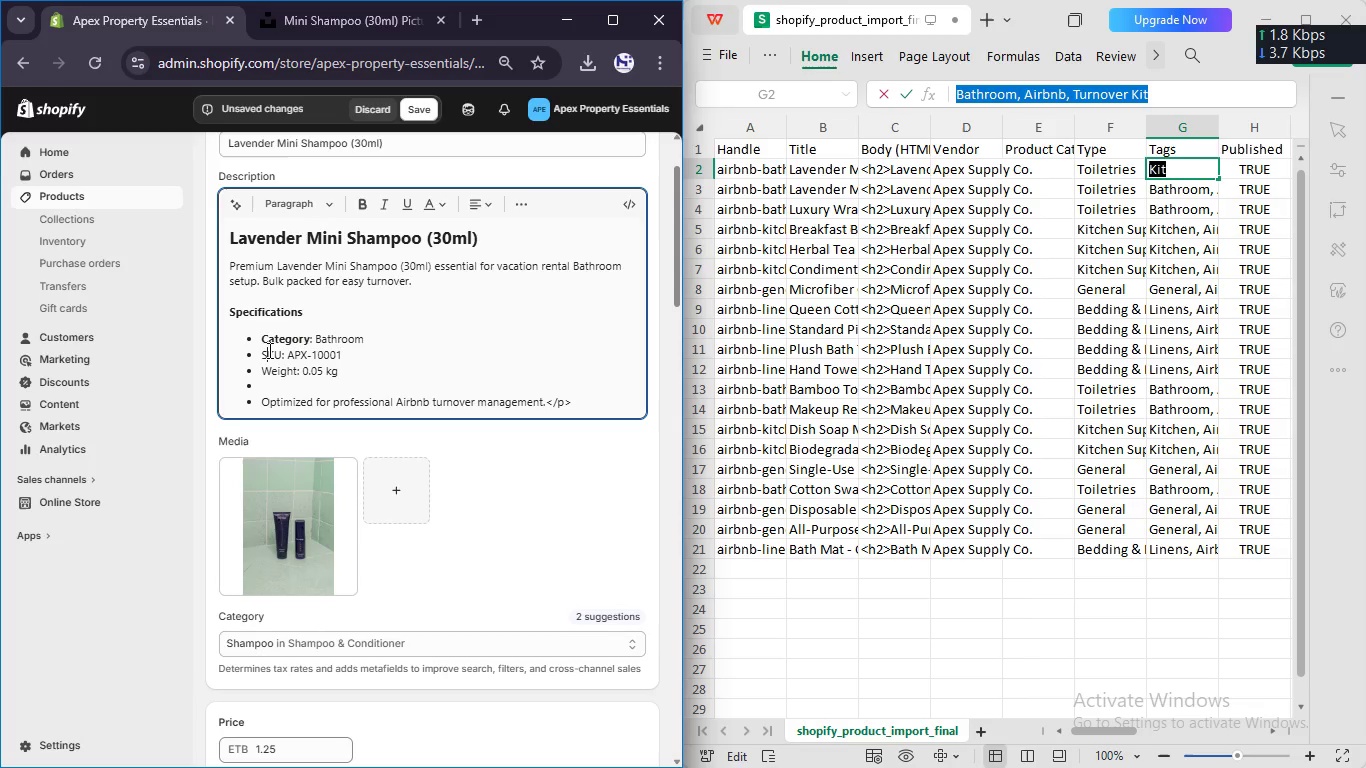 
double_click([268, 350])
 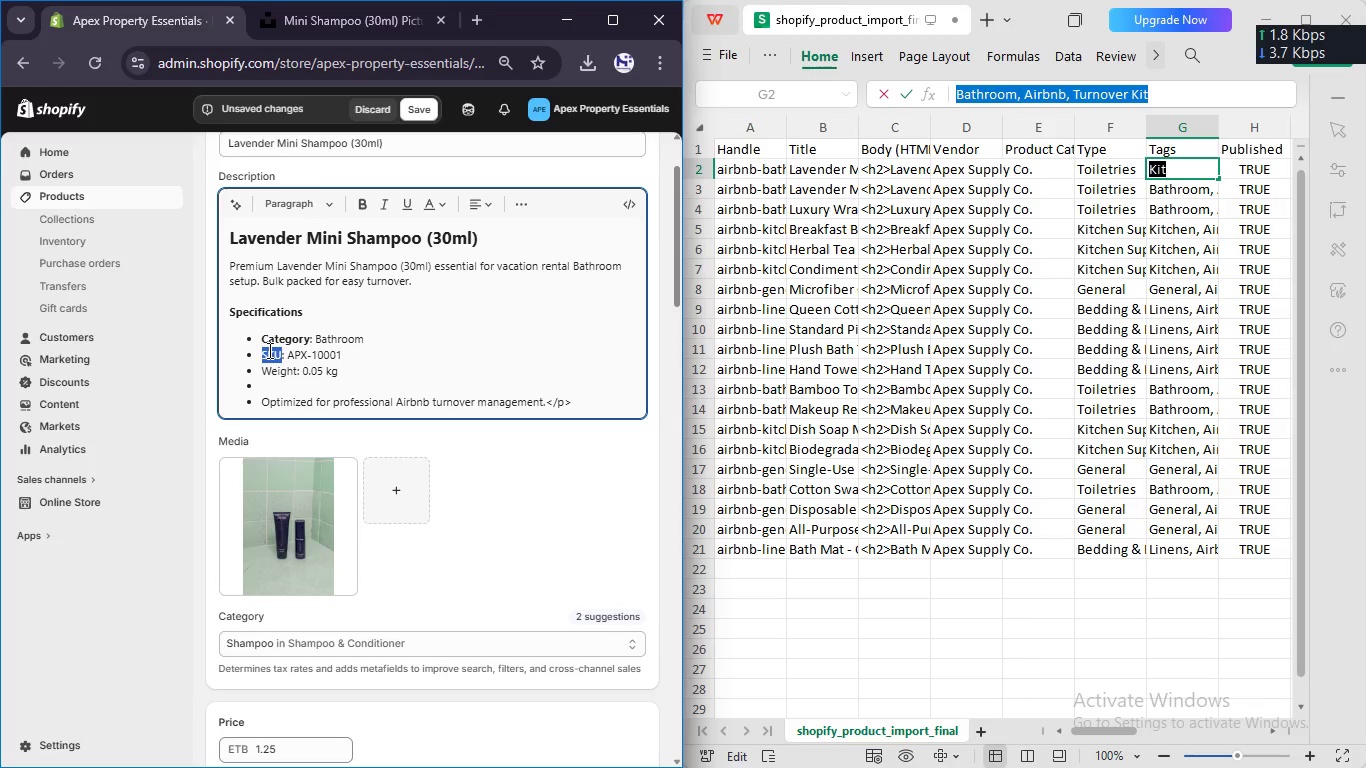 
key(Control+B)
 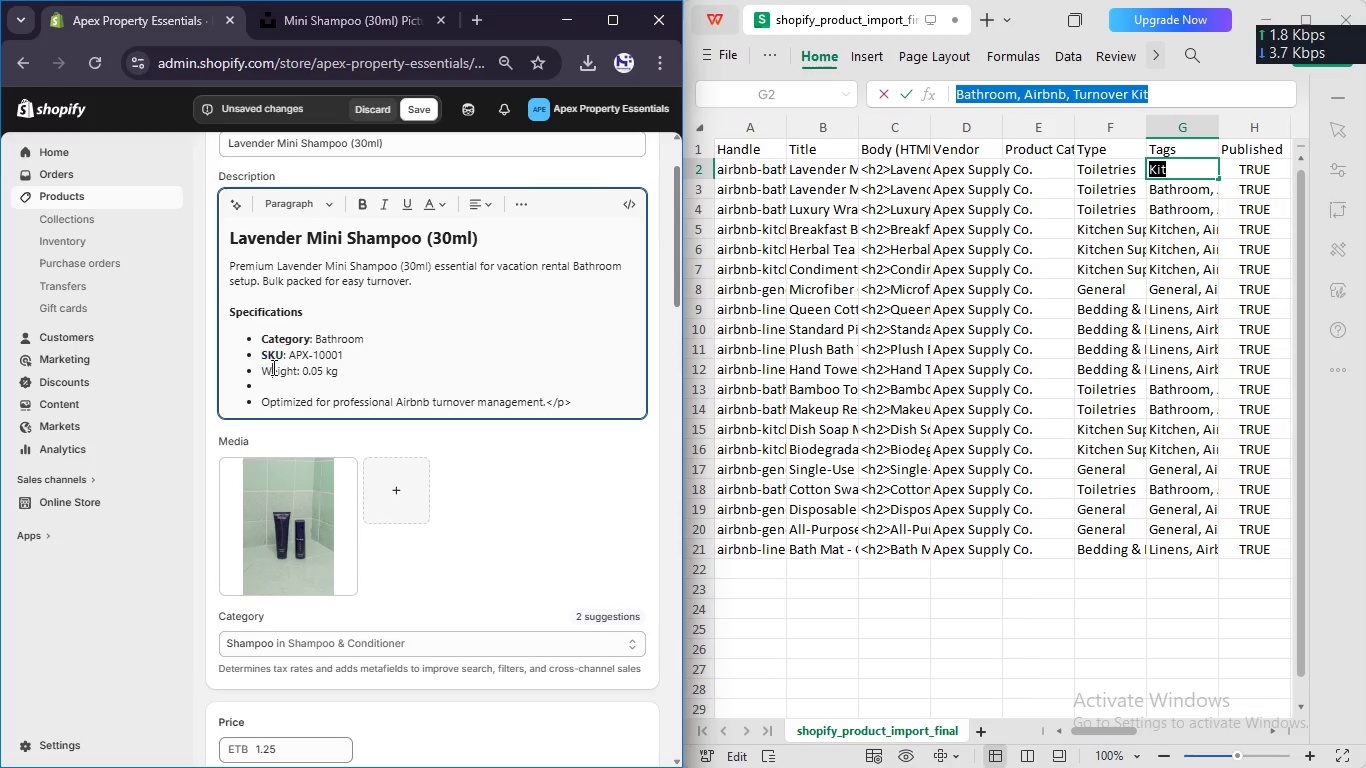 
double_click([272, 367])
 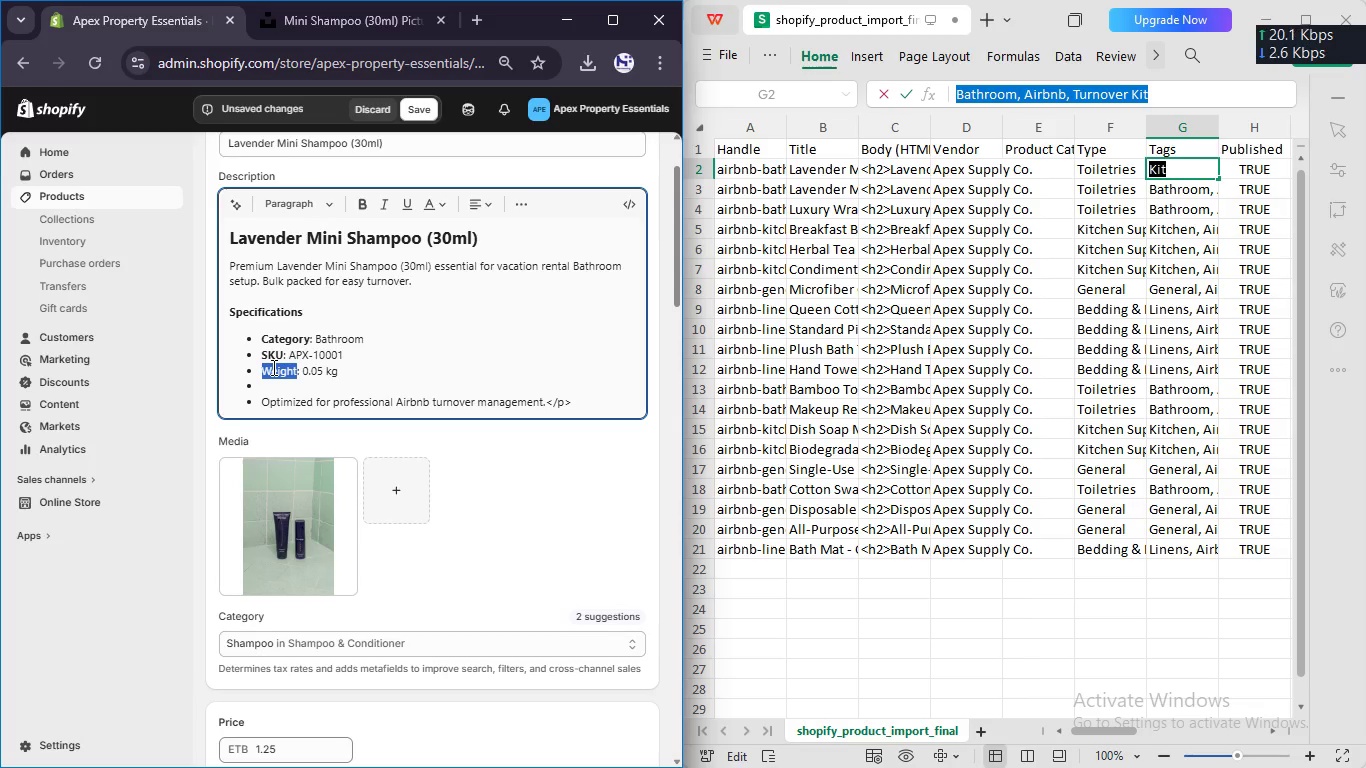 
key(Control+B)
 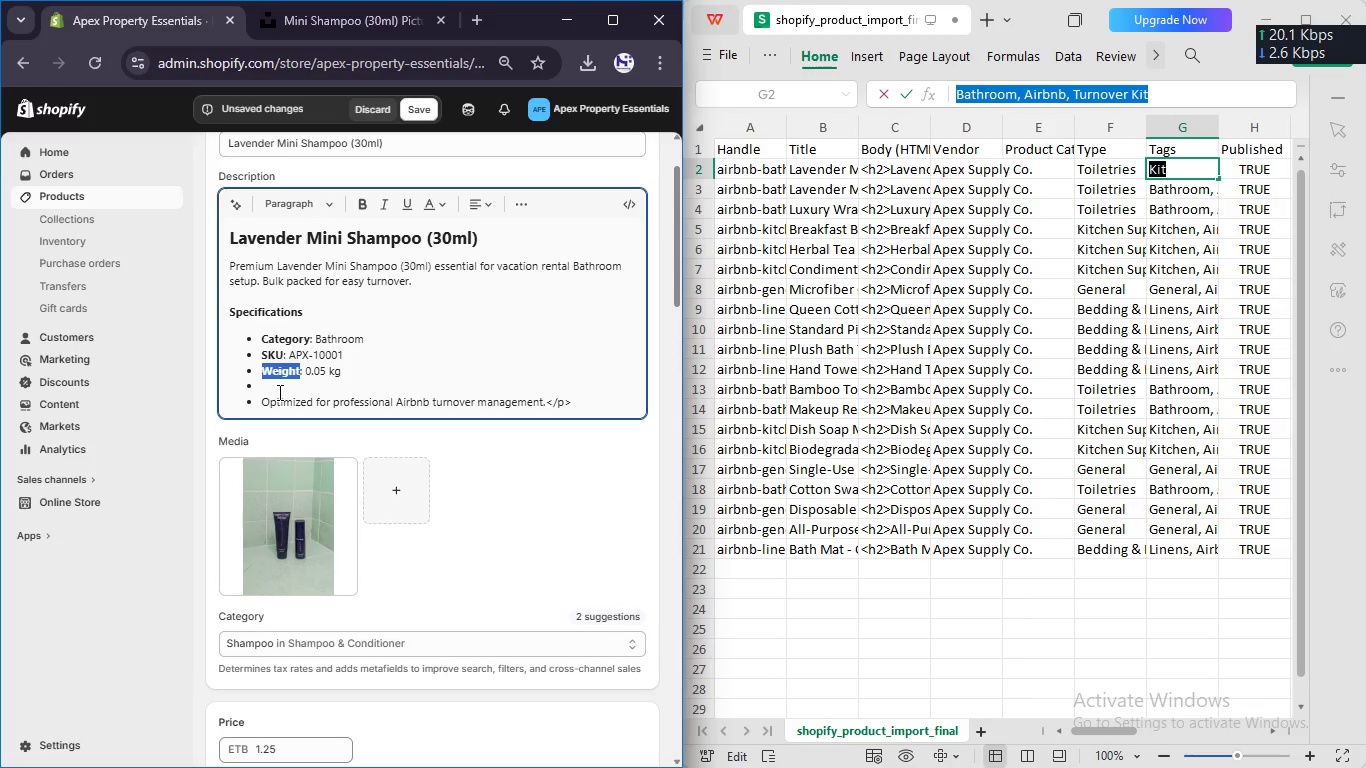 
left_click([278, 392])
 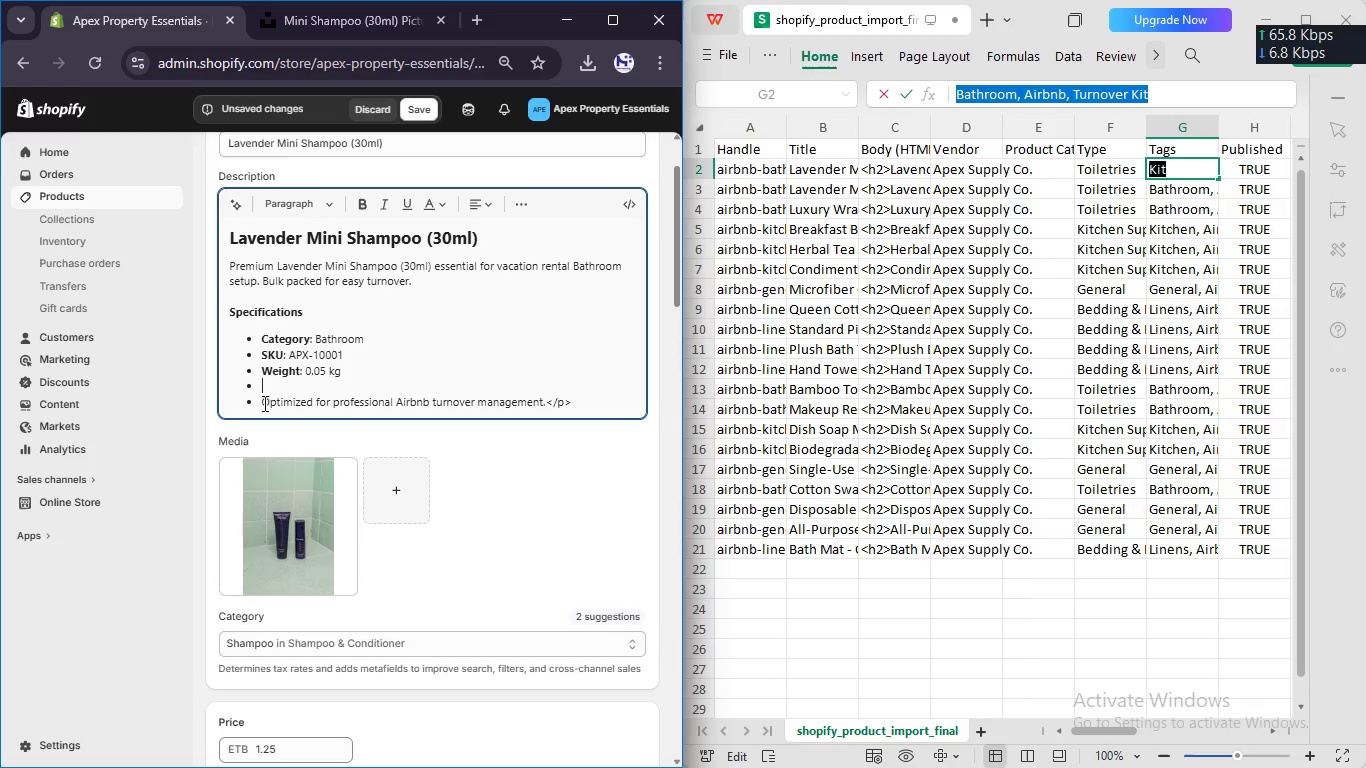 
left_click_drag(start_coordinate=[260, 403], to_coordinate=[248, 386])
 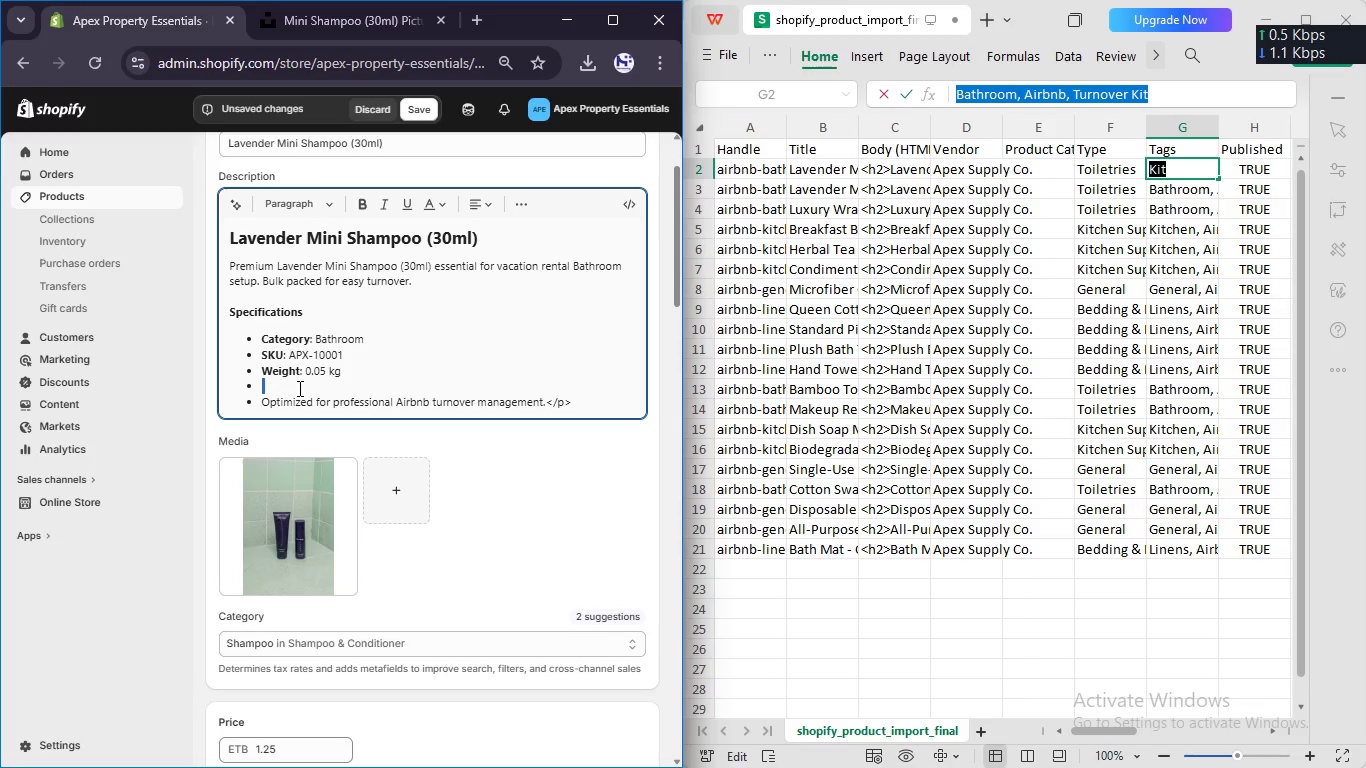 
key(Backspace)
 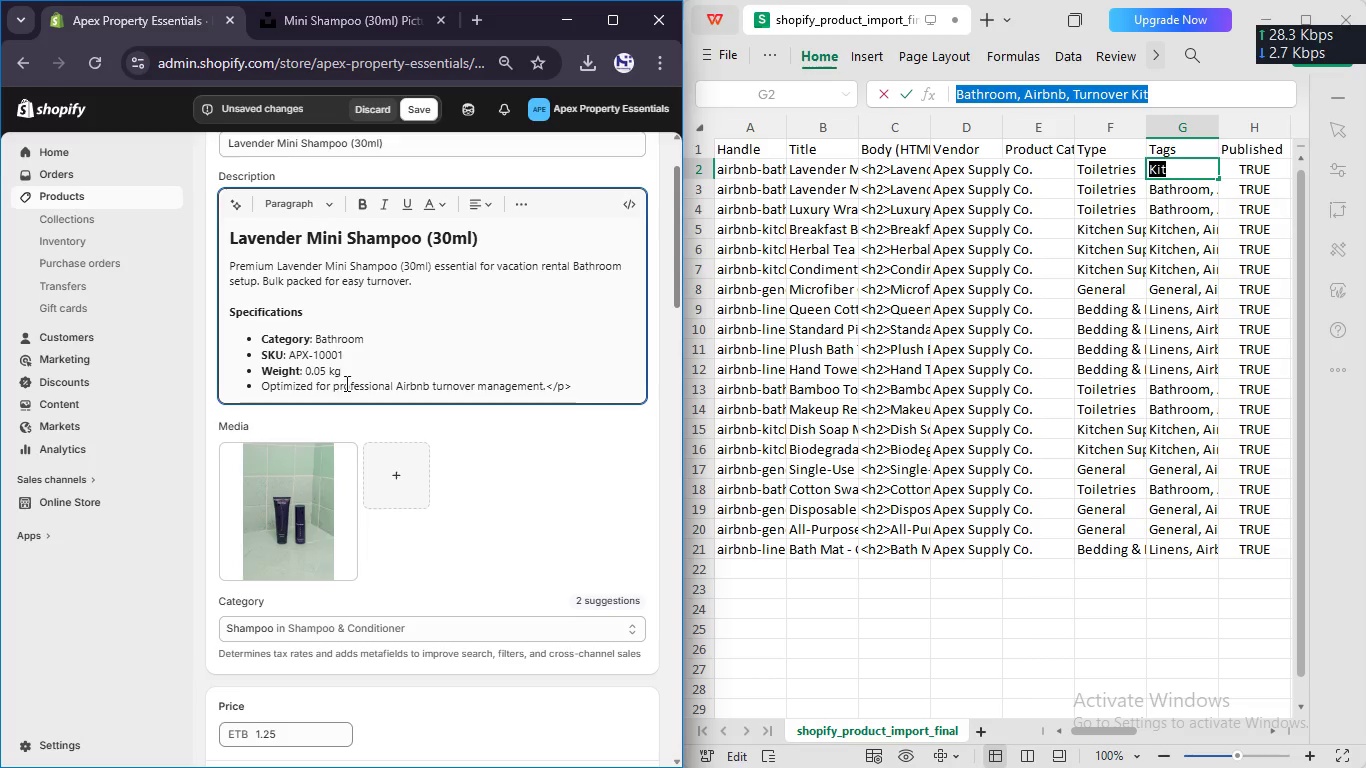 
left_click([371, 375])
 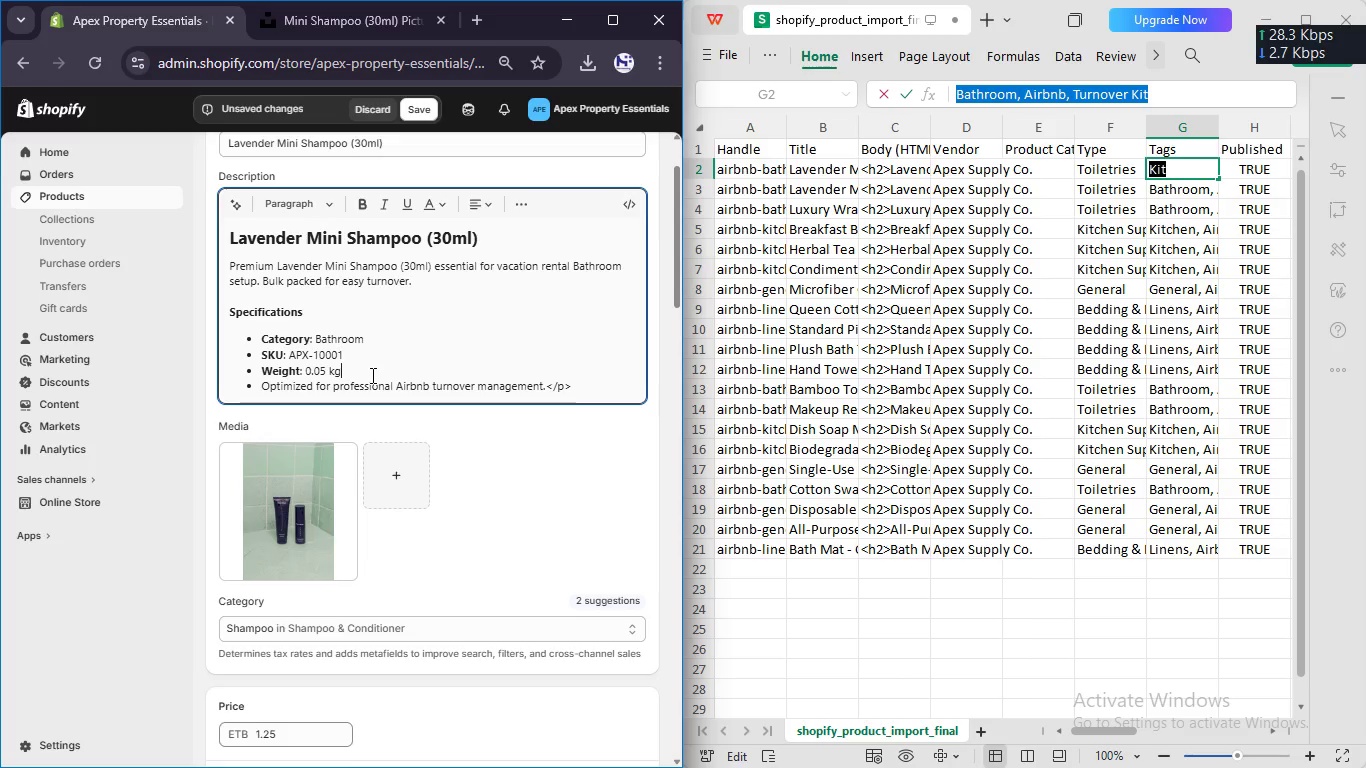 
key(Enter)
 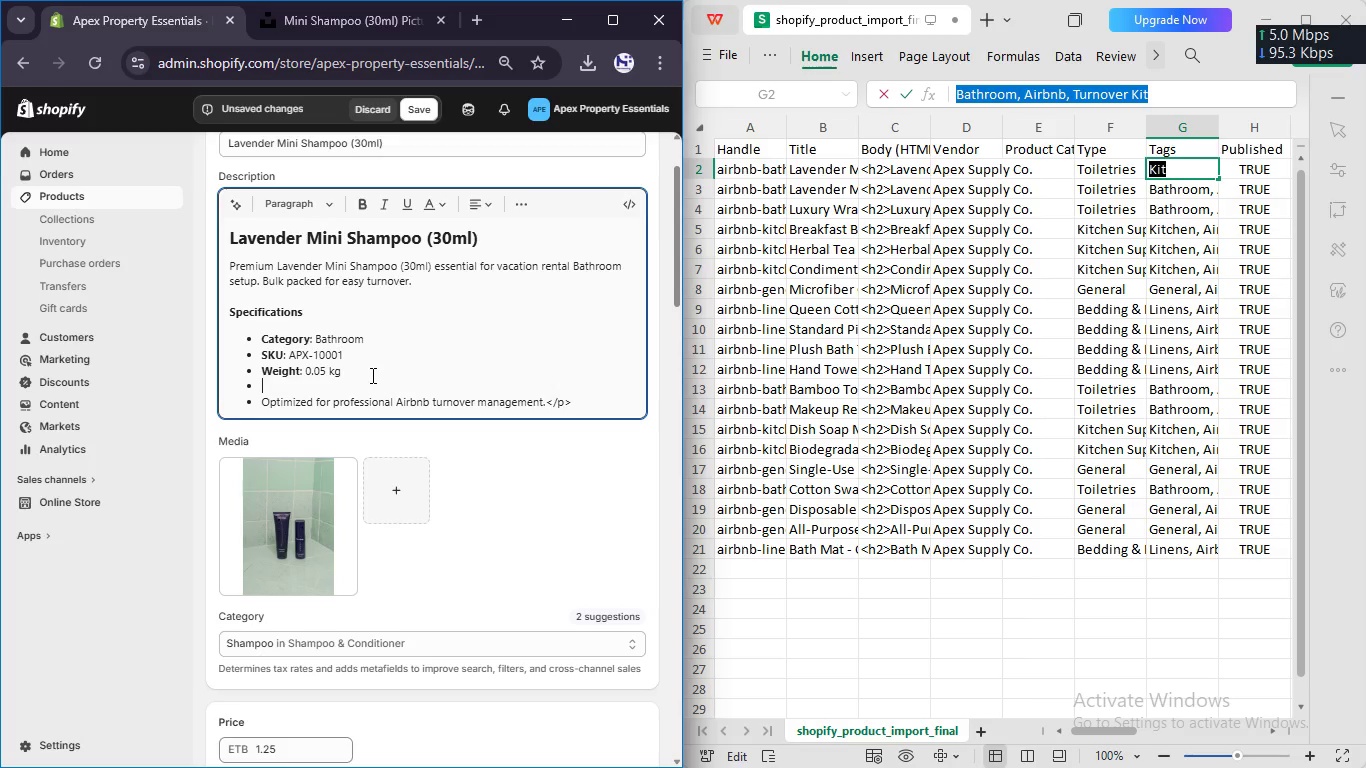 
key(Enter)
 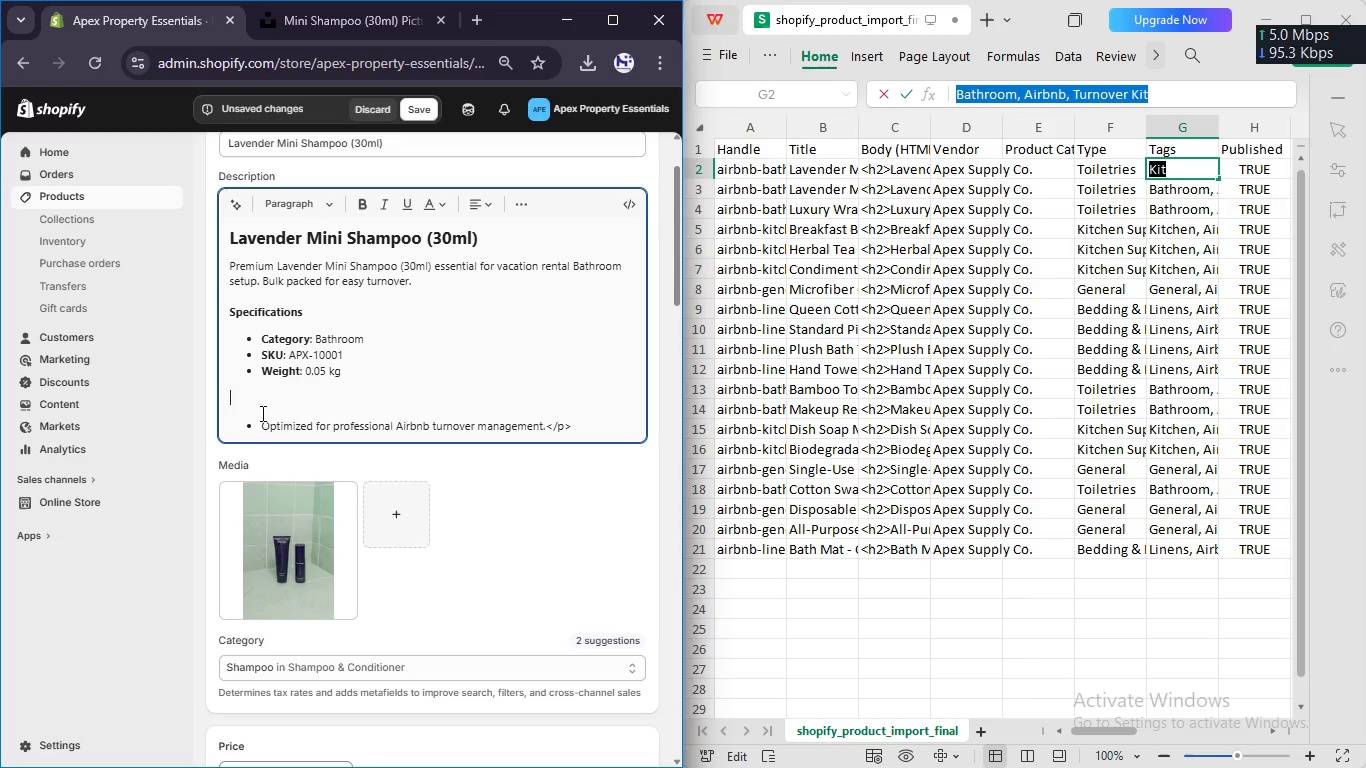 
left_click([258, 422])
 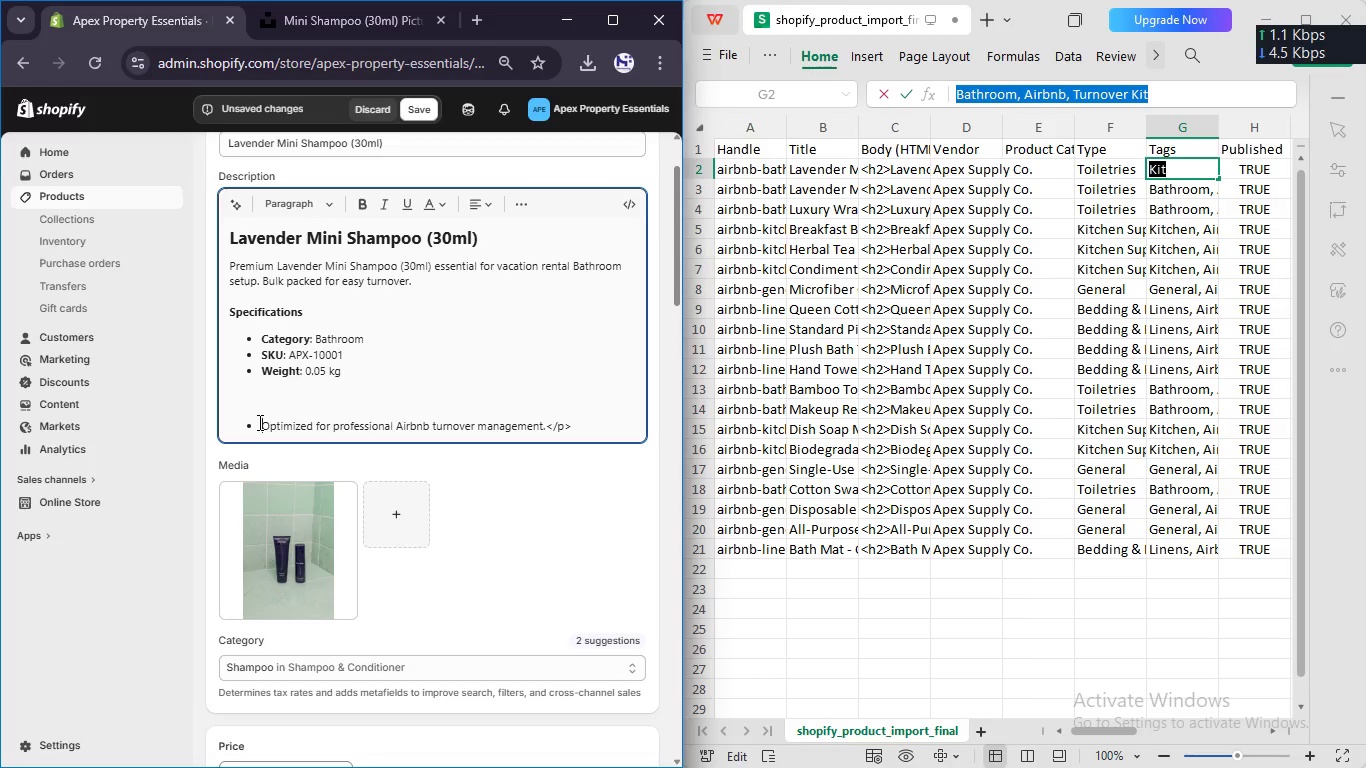 
key(Enter)
 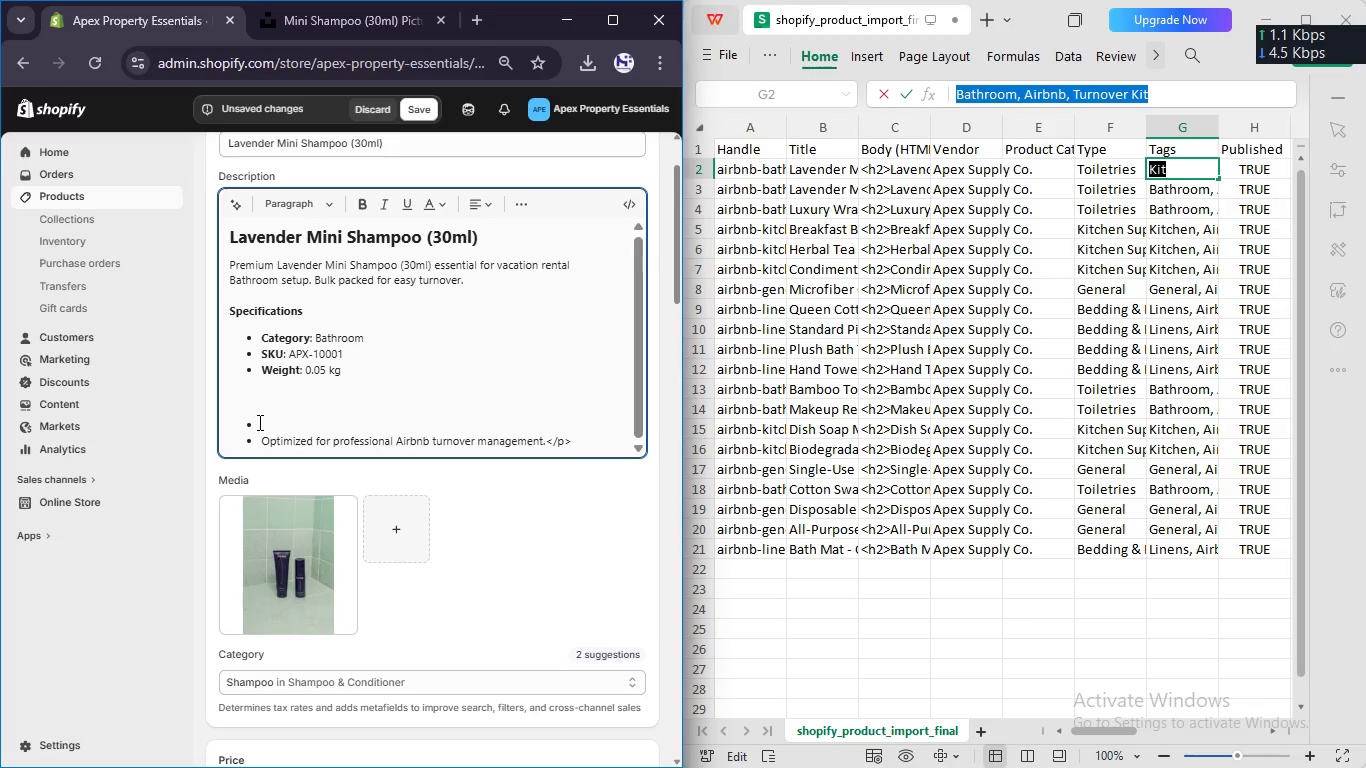 
key(Backspace)
 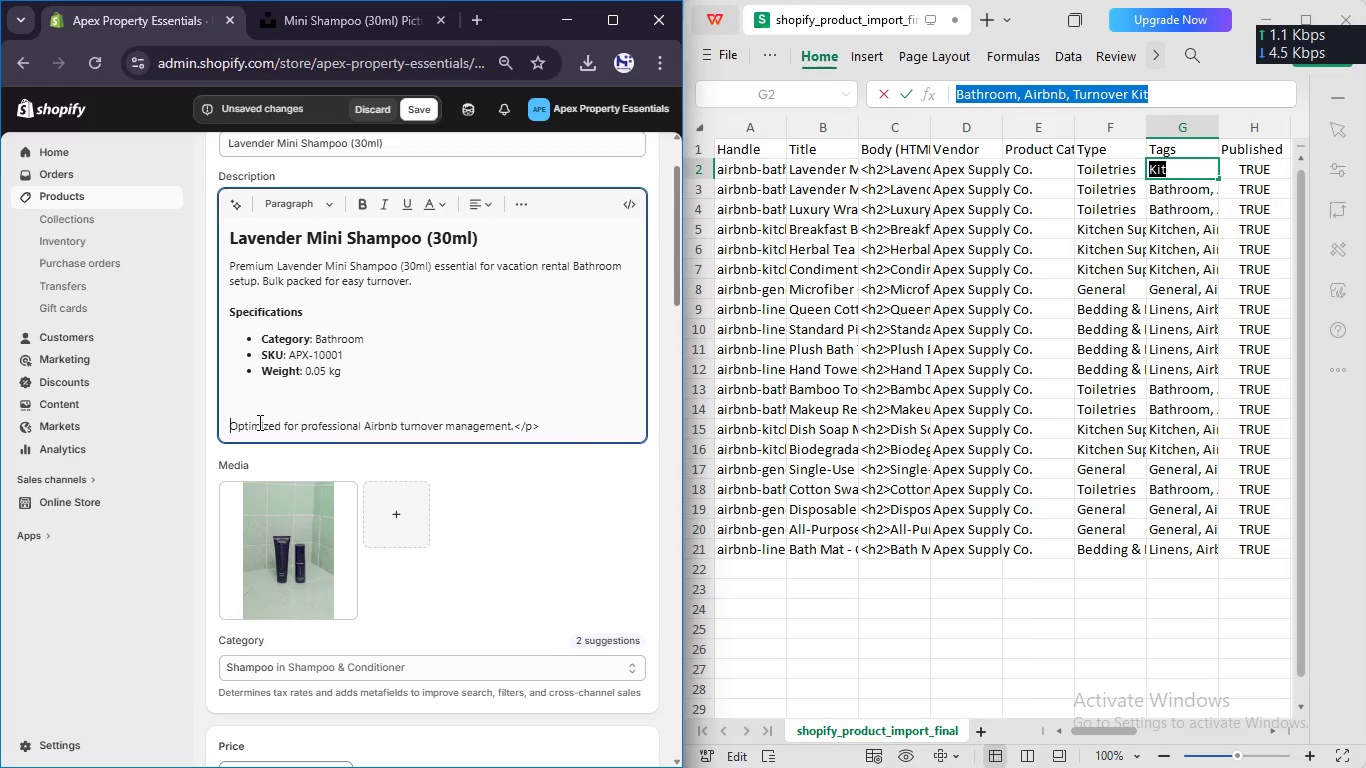 
key(Backspace)
 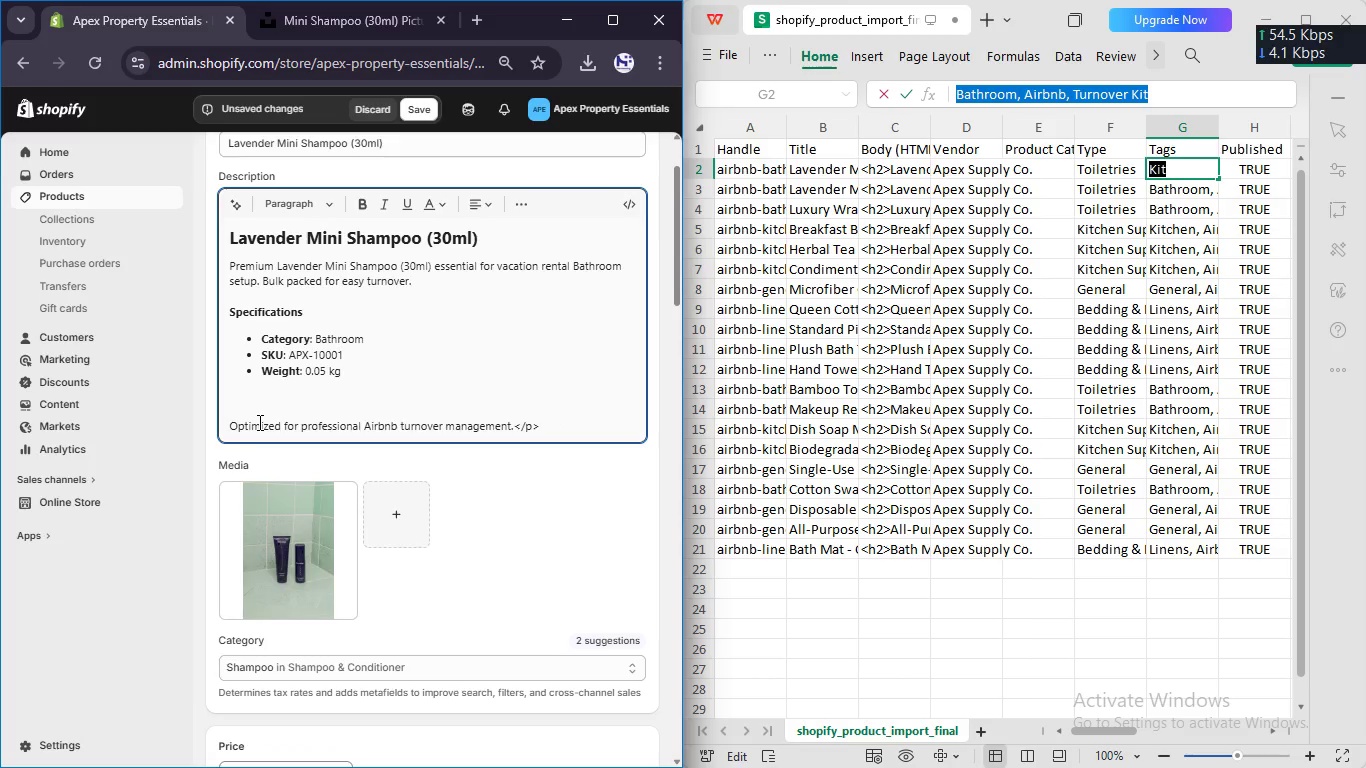 
key(Backspace)
 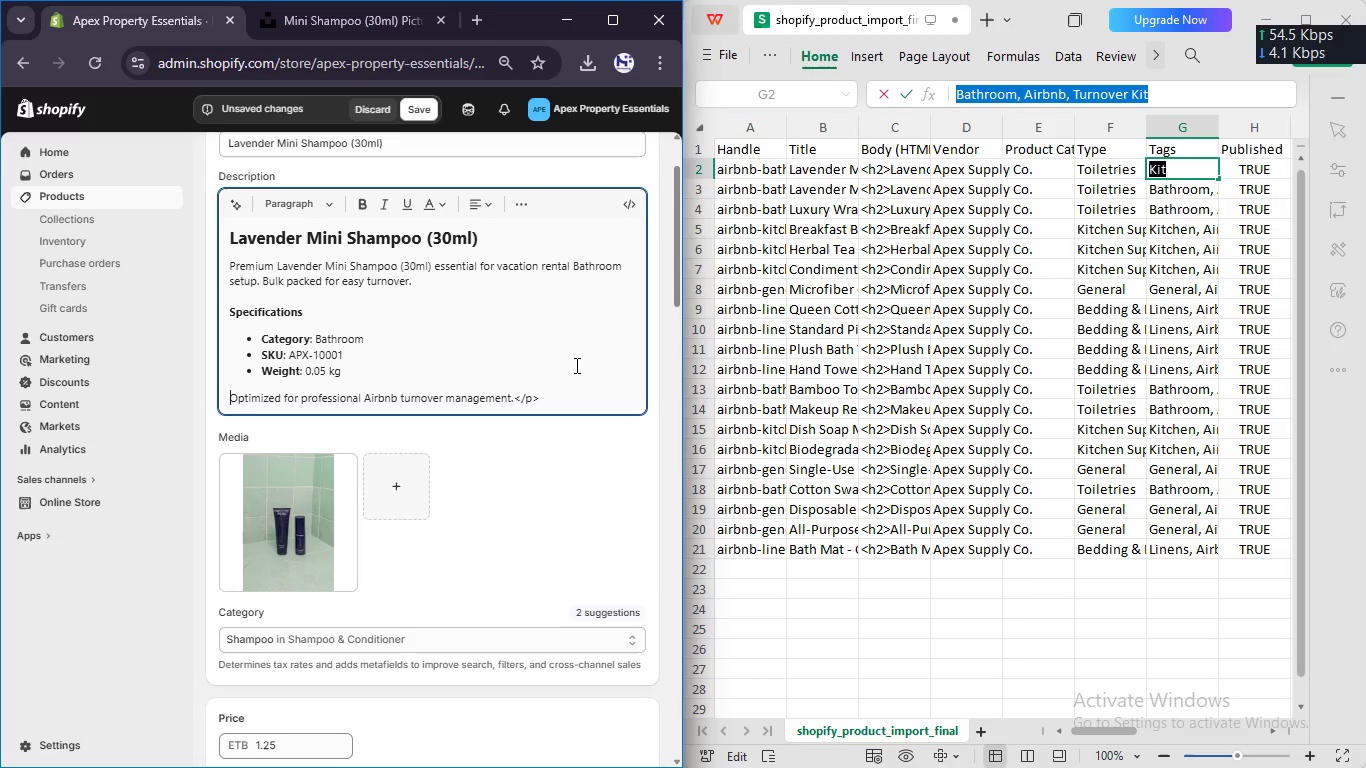 
left_click([560, 391])
 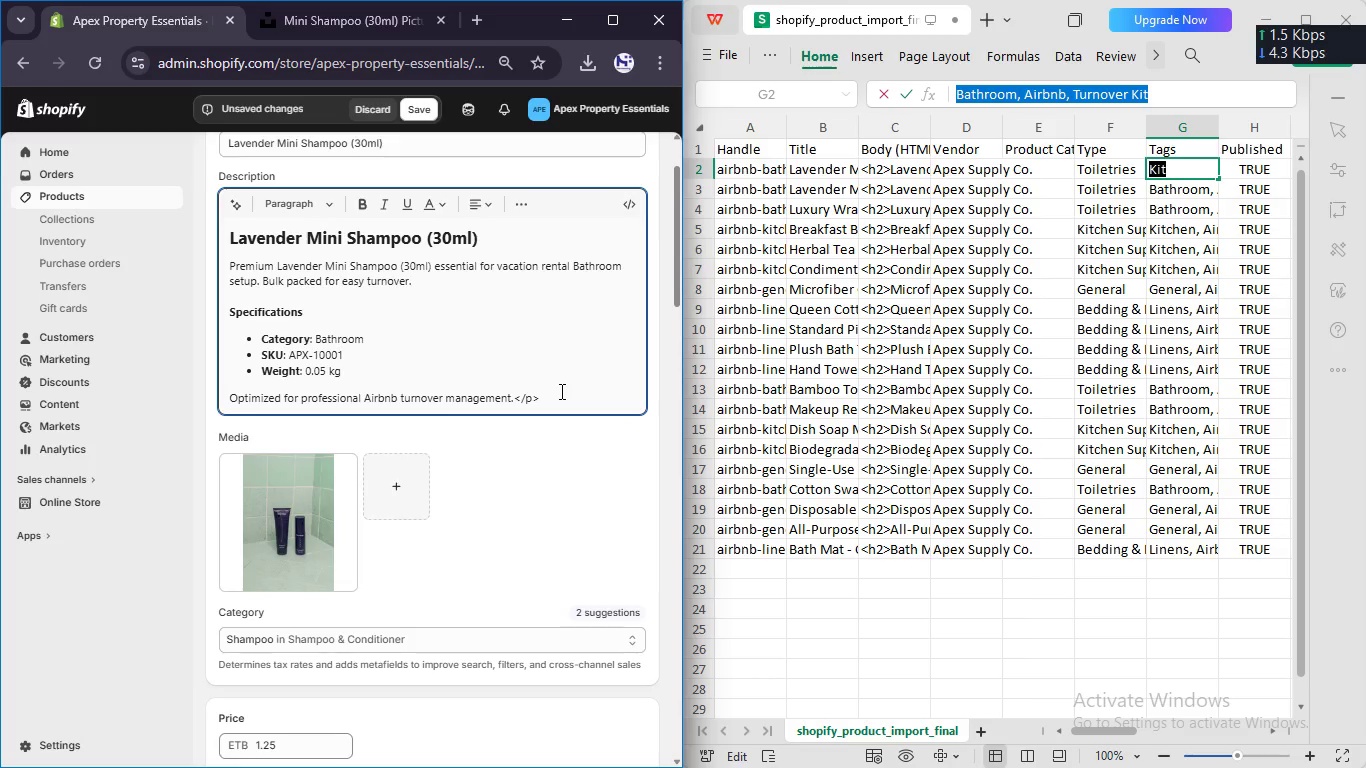 
key(Backspace)
 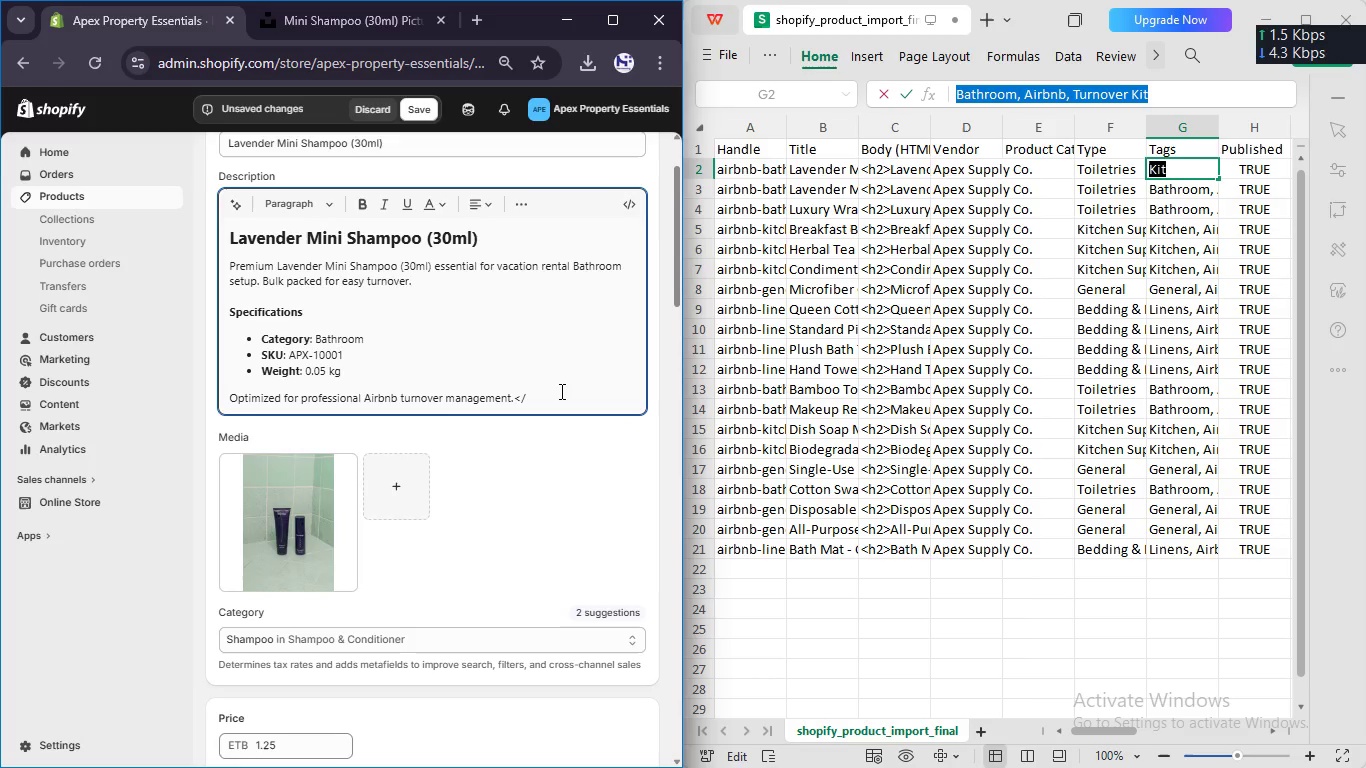 
key(Backspace)
 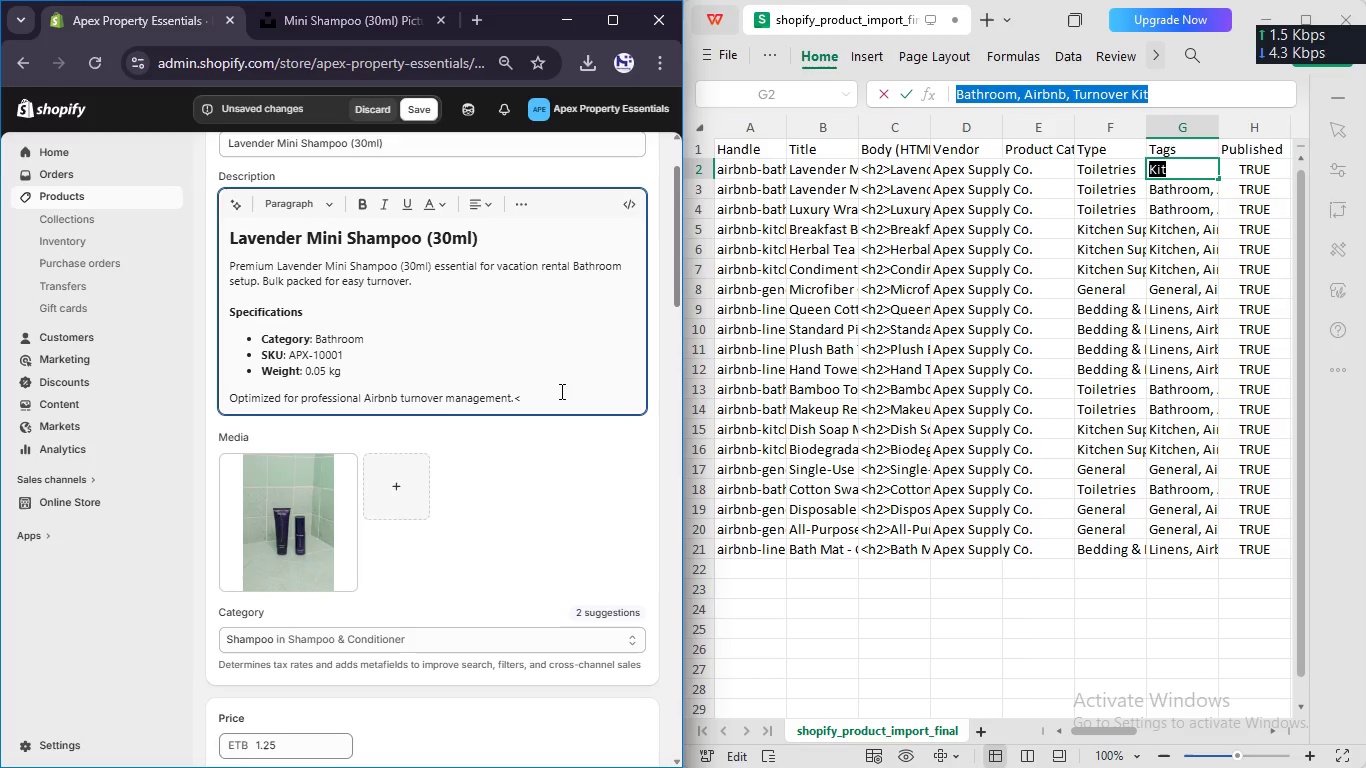 
key(Backspace)
 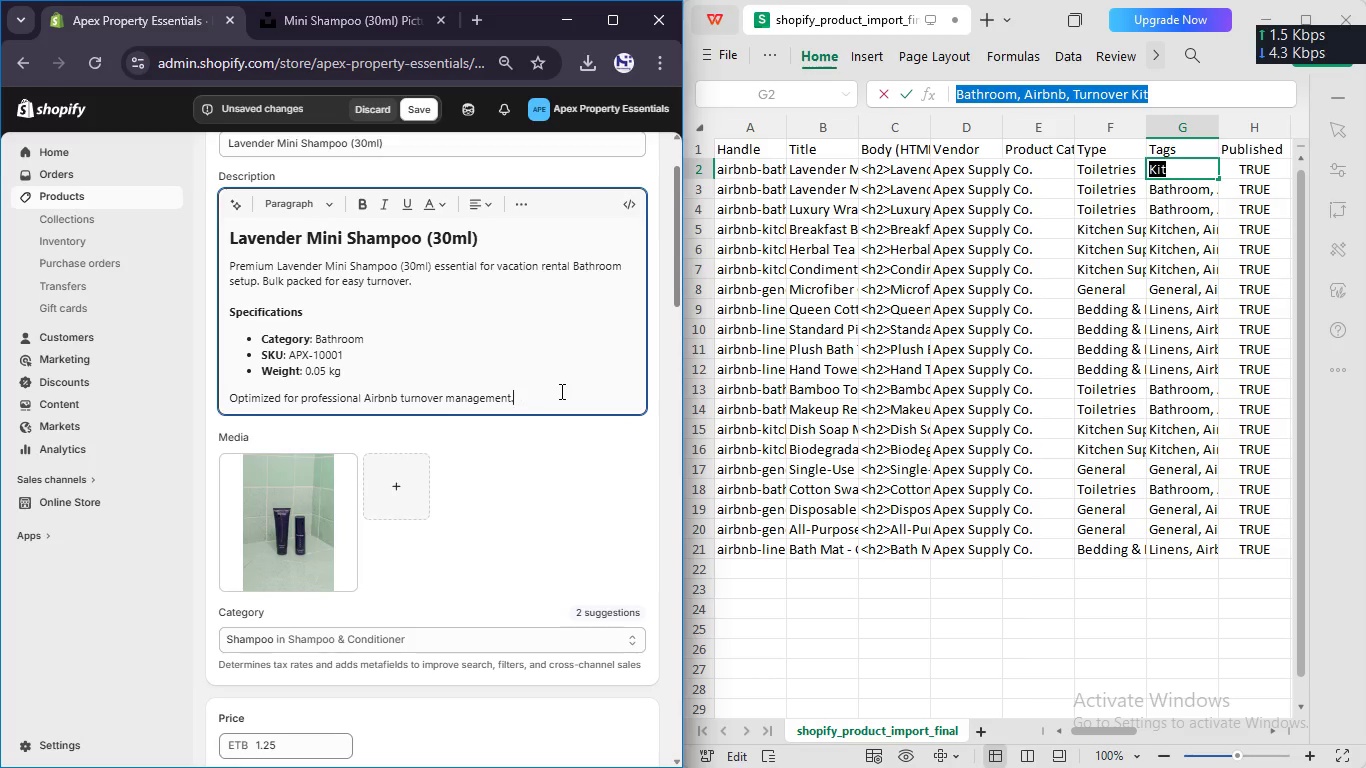 
key(Backspace)
 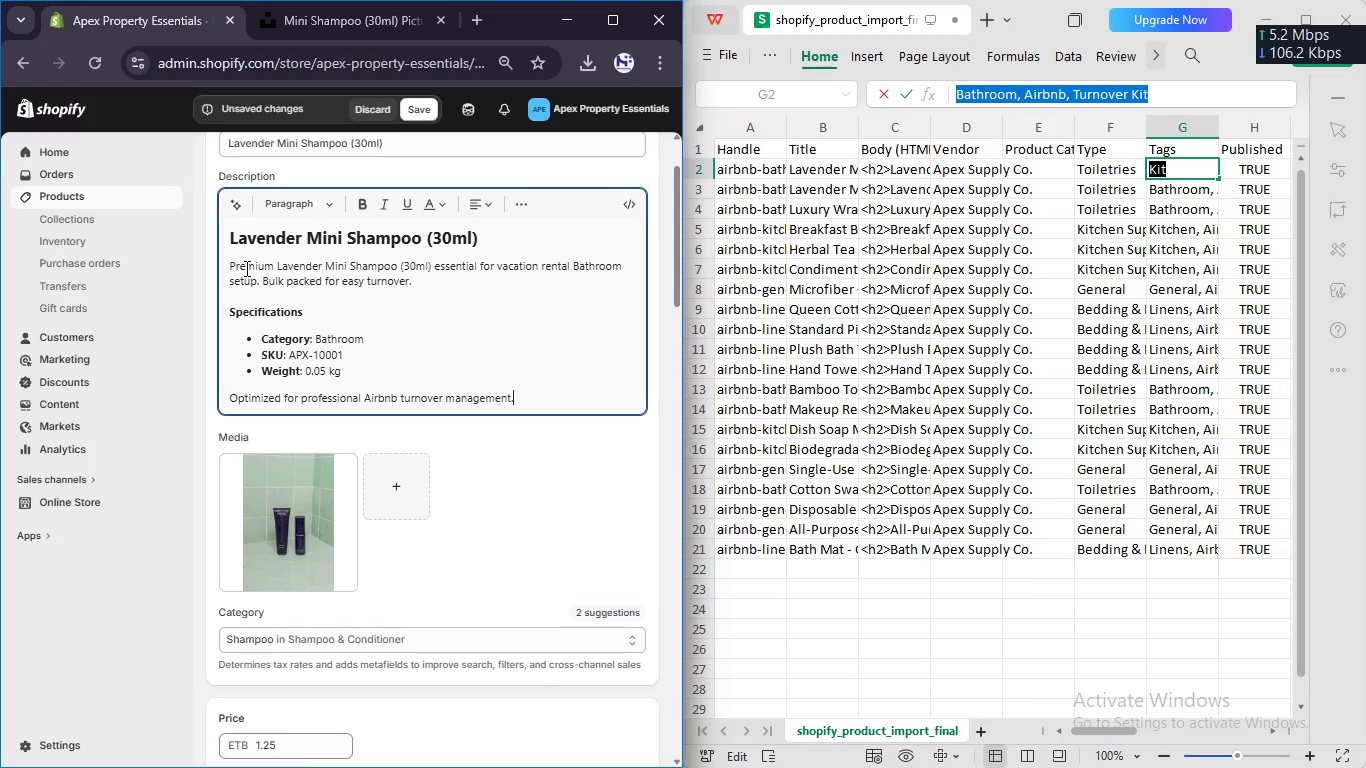 
wait(5.39)
 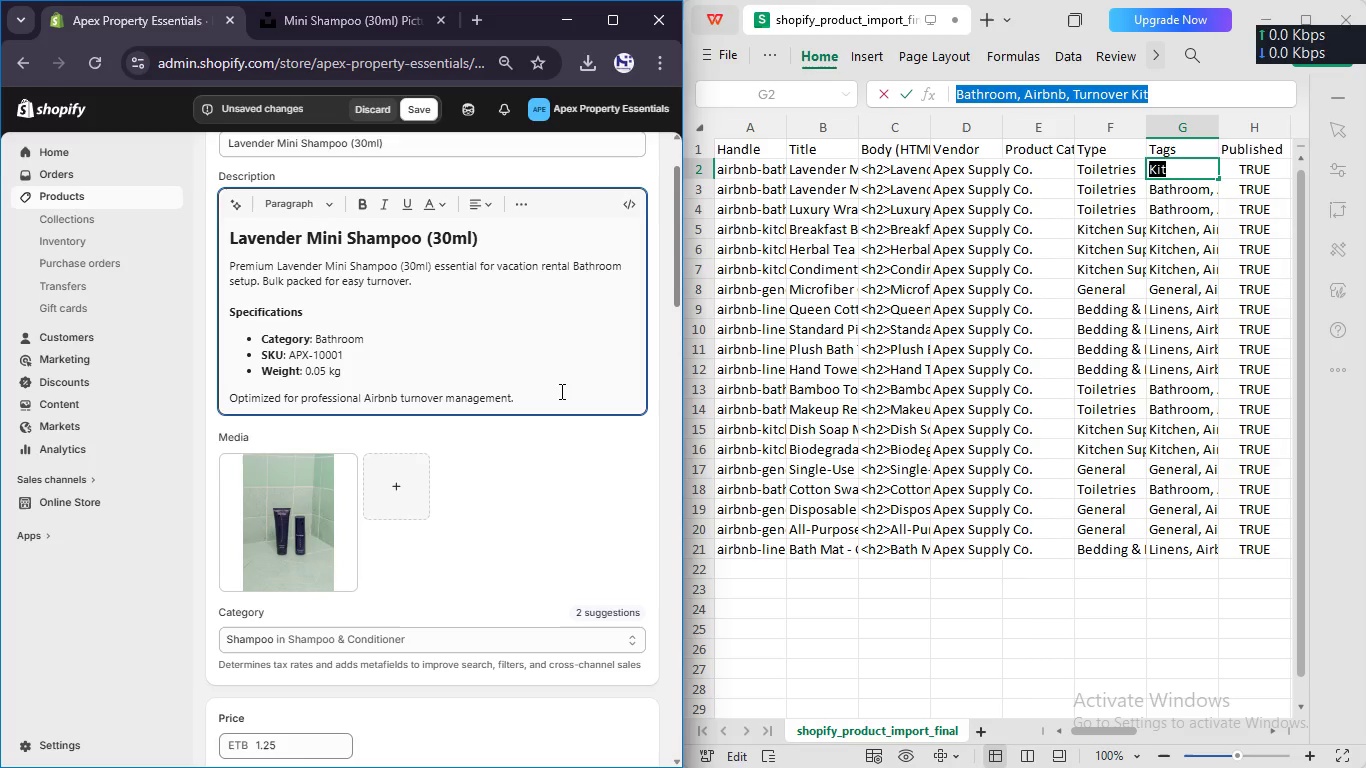 
left_click([334, 133])
 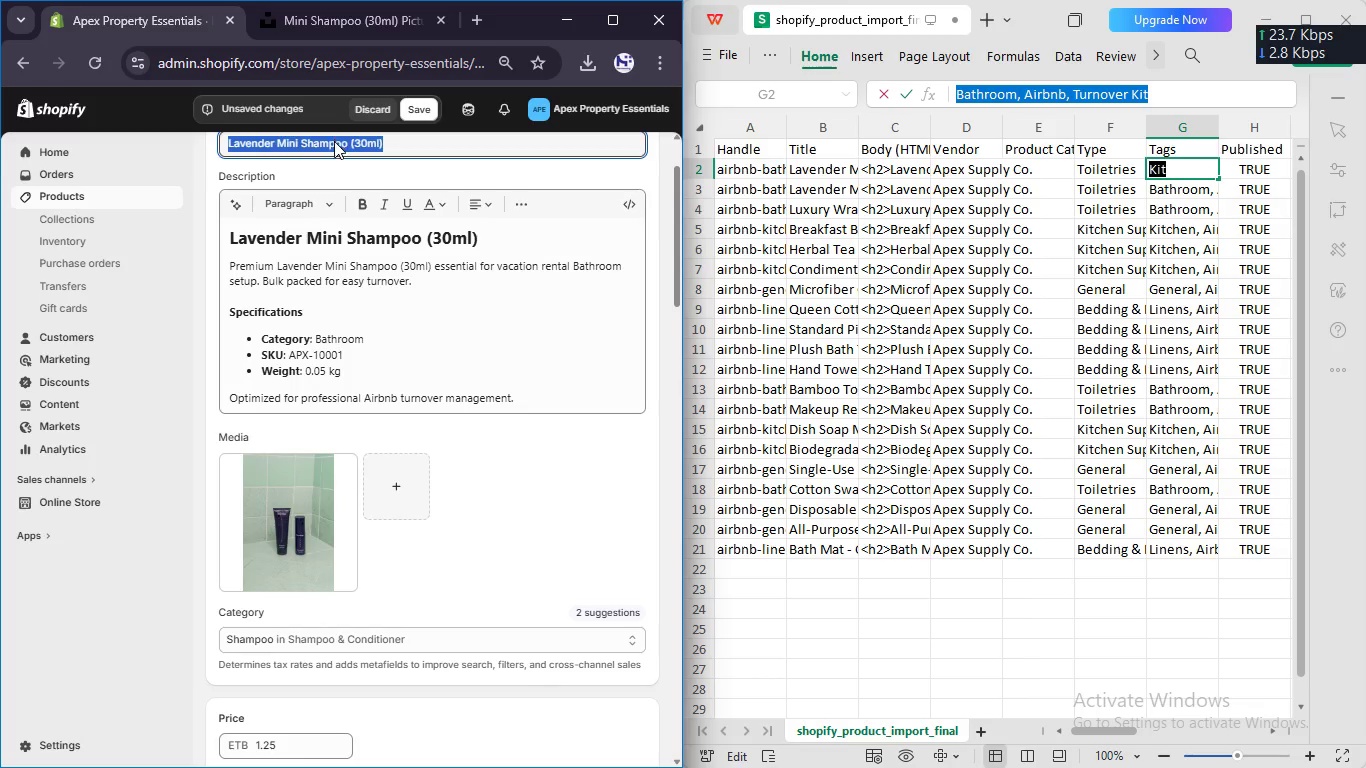 
key(Control+C)
 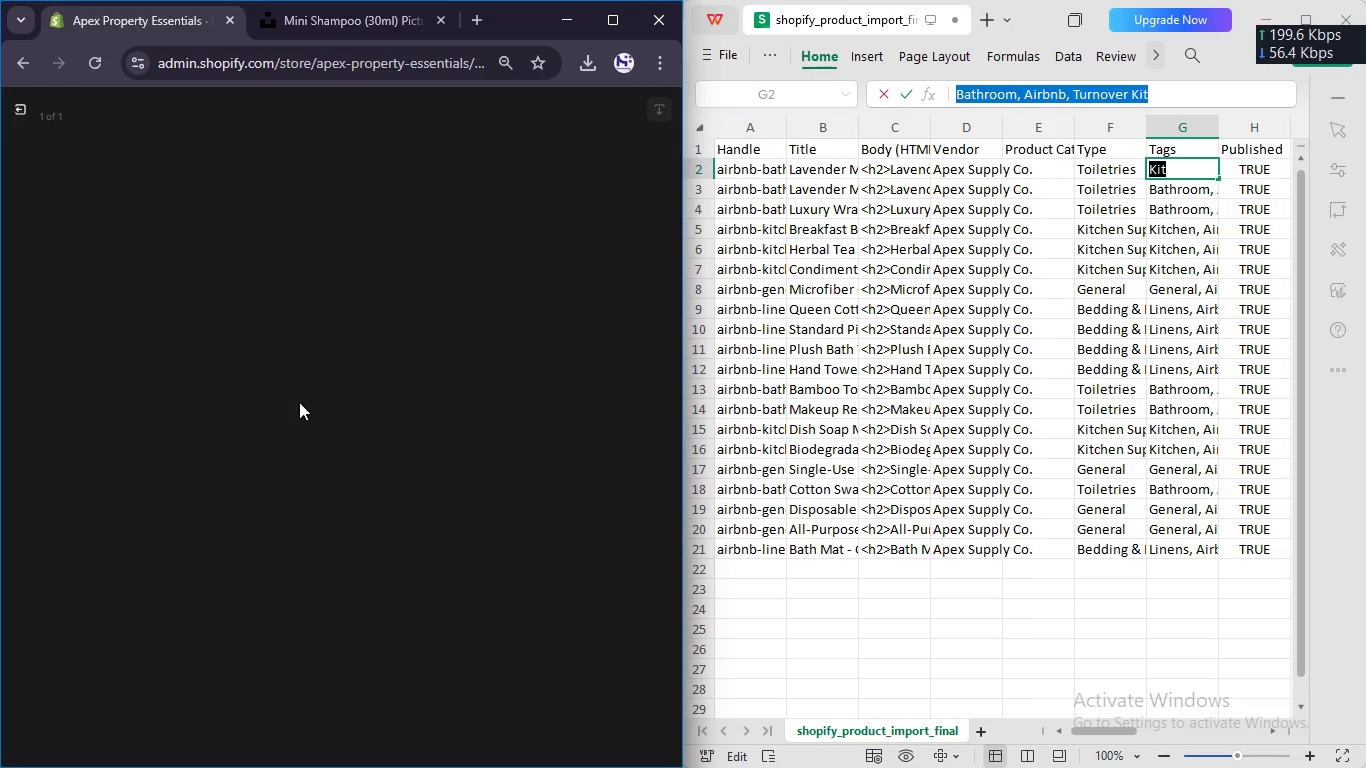 
mouse_move([431, 317])
 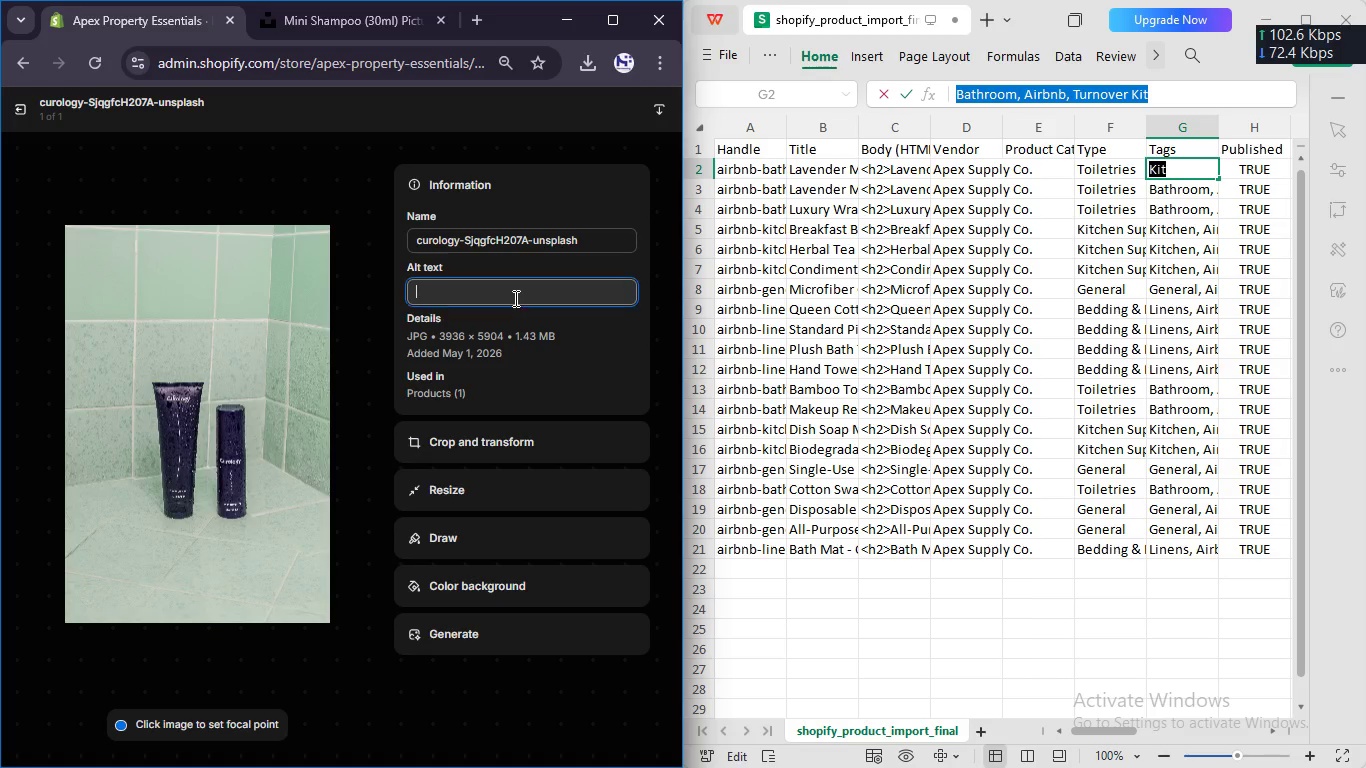 
left_click([514, 298])
 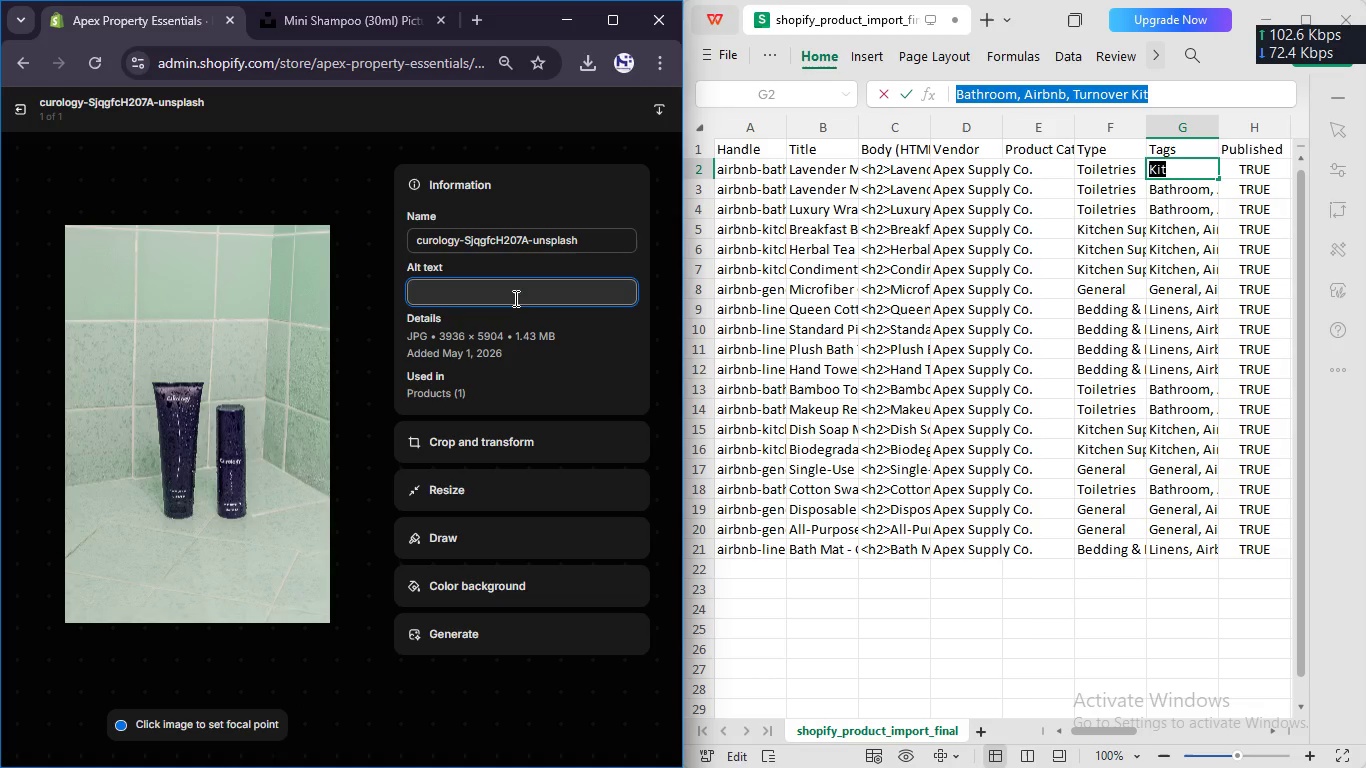 
key(Control+V)
 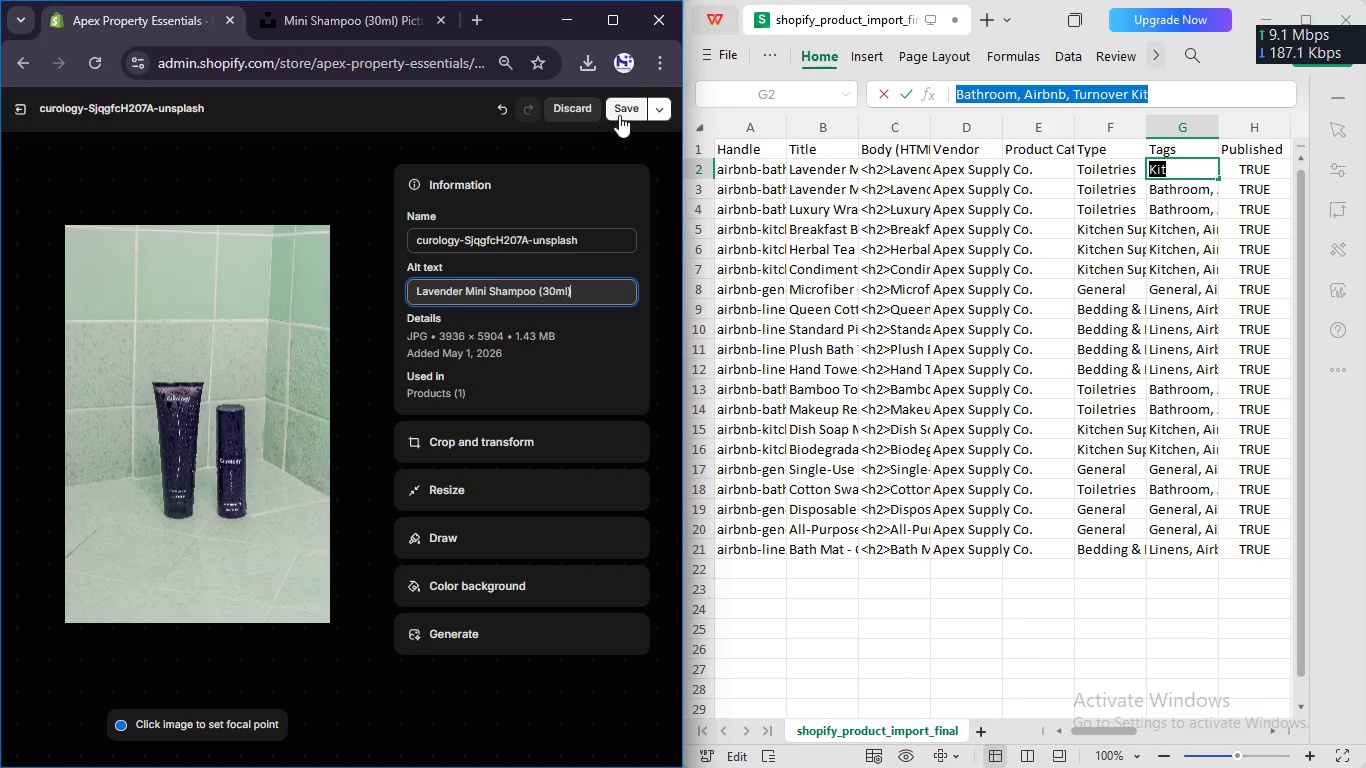 
left_click([619, 115])
 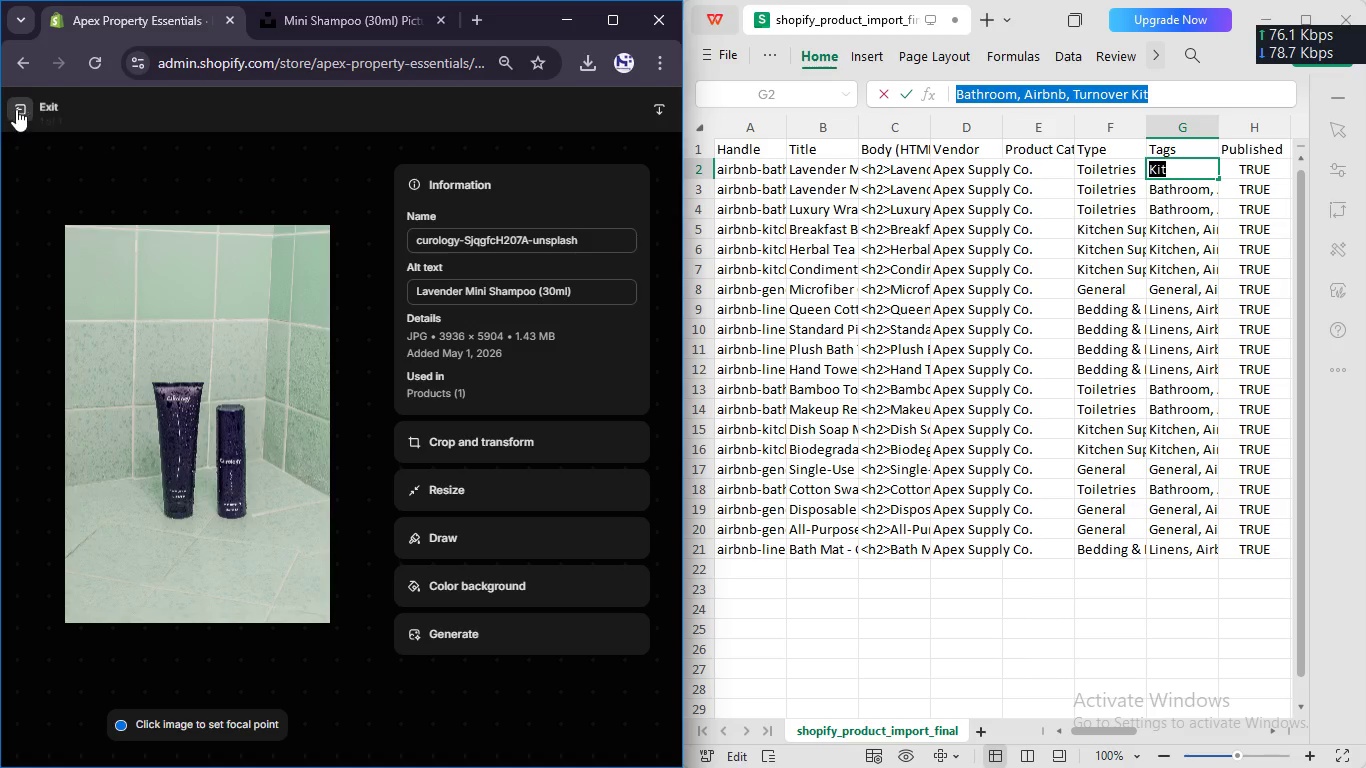 
left_click([19, 109])
 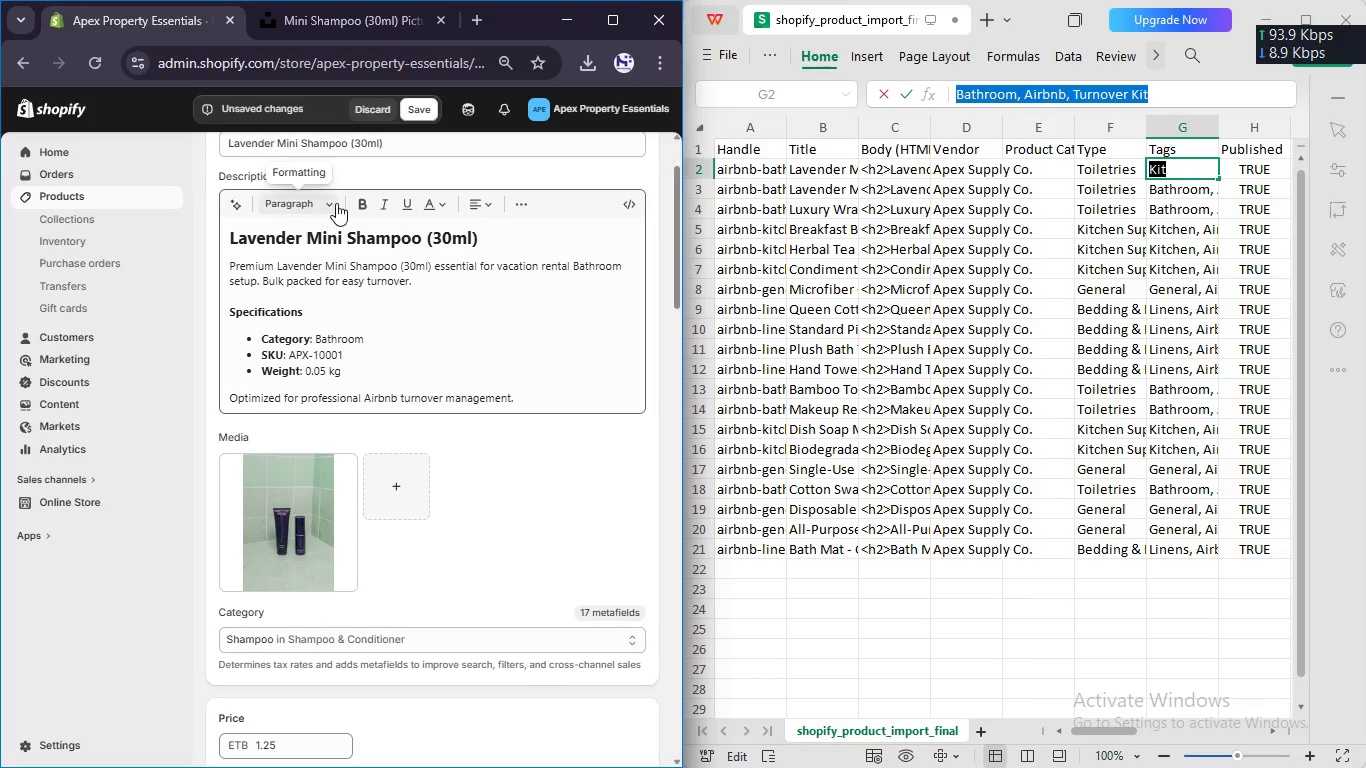 
scroll: coordinate [344, 198], scroll_direction: up, amount: 3.0
 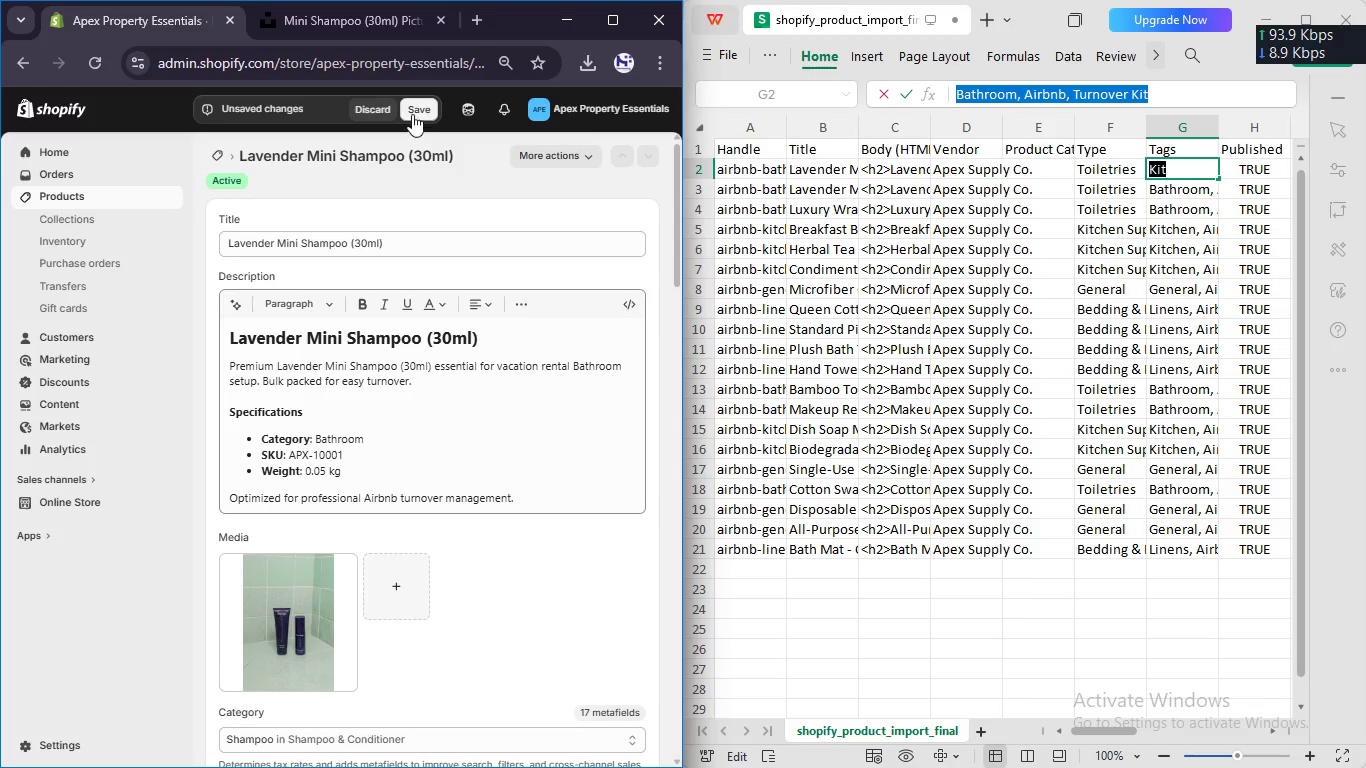 
left_click([410, 113])
 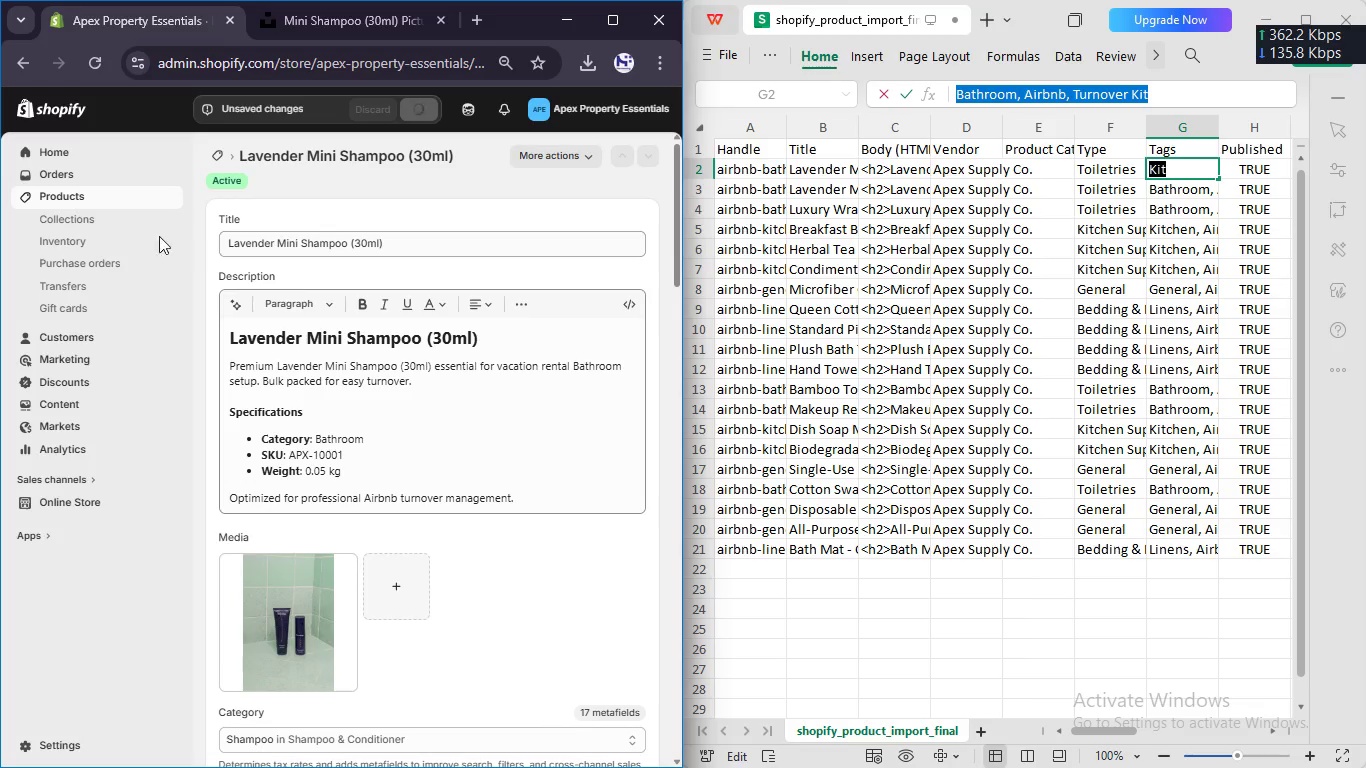 
left_click([88, 200])
 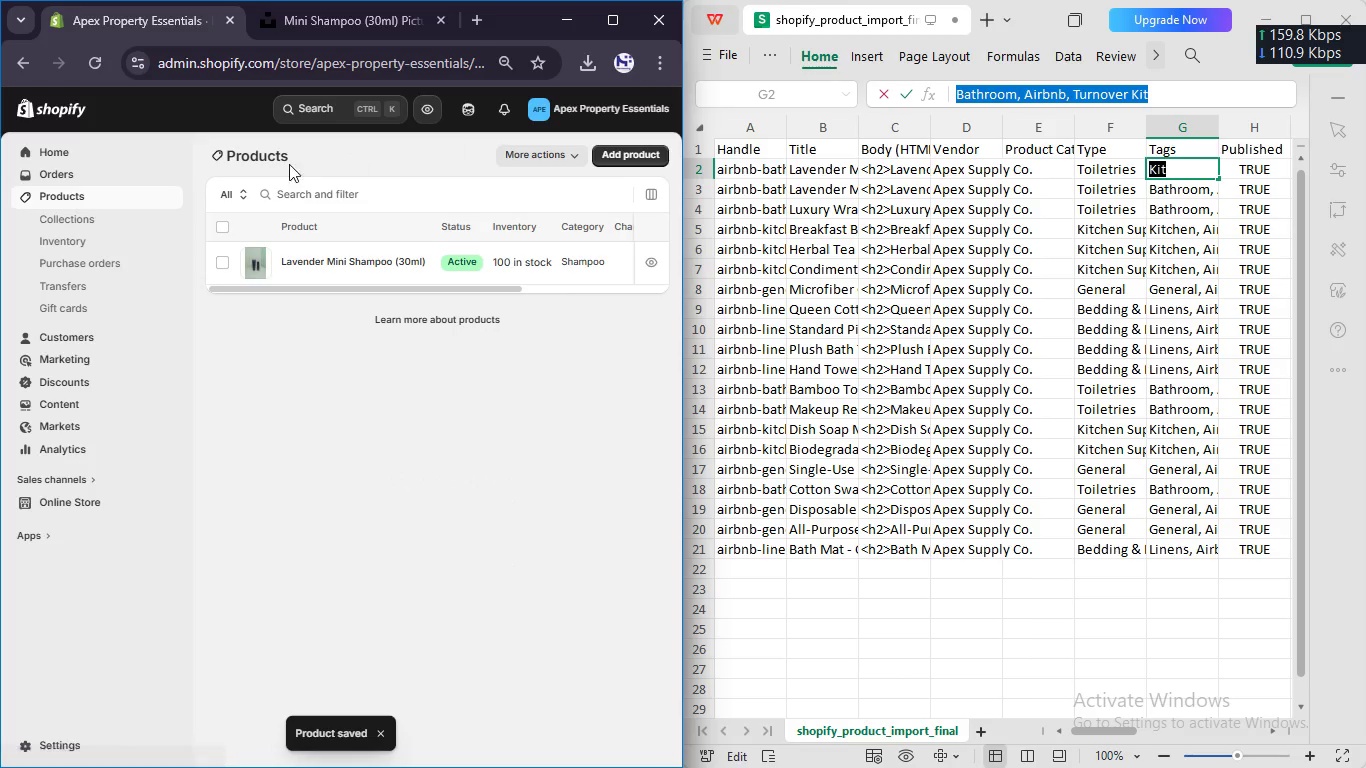 
left_click([223, 262])
 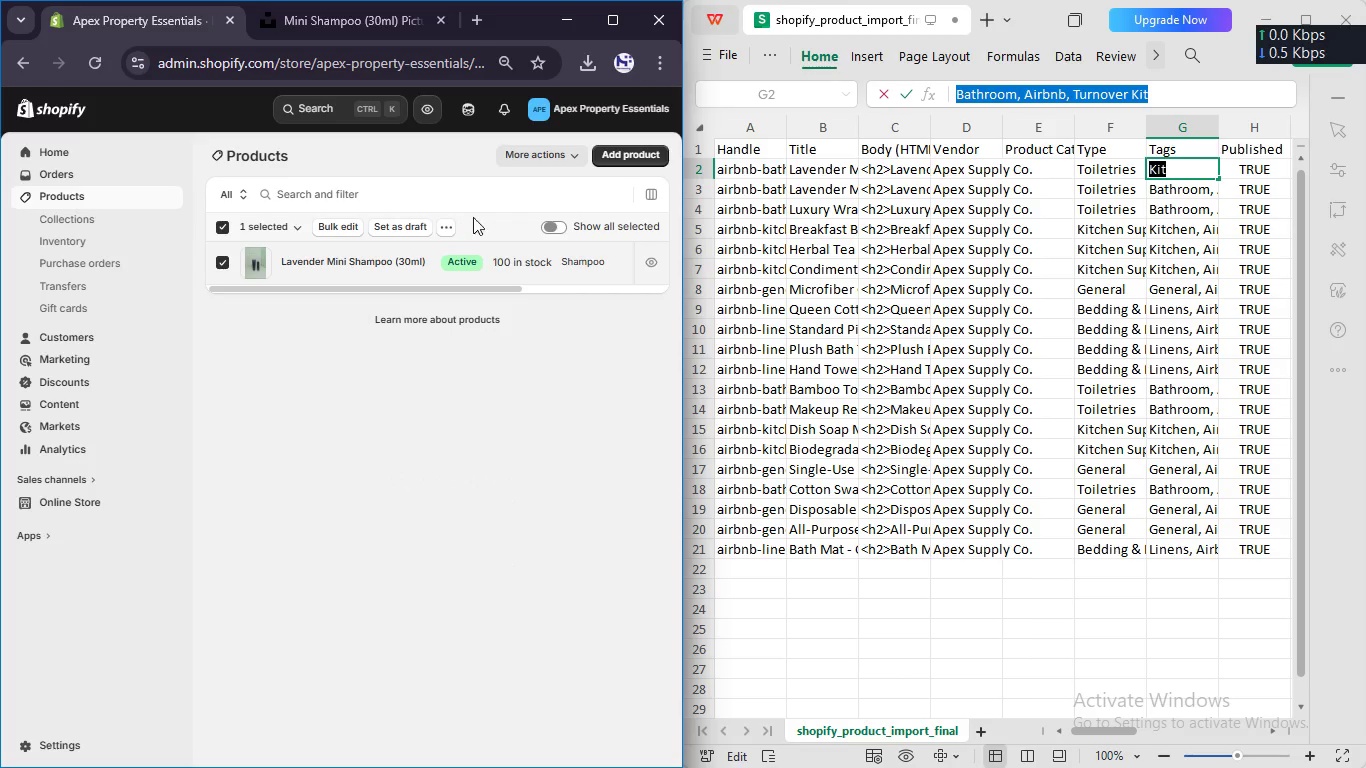 
left_click([623, 20])
 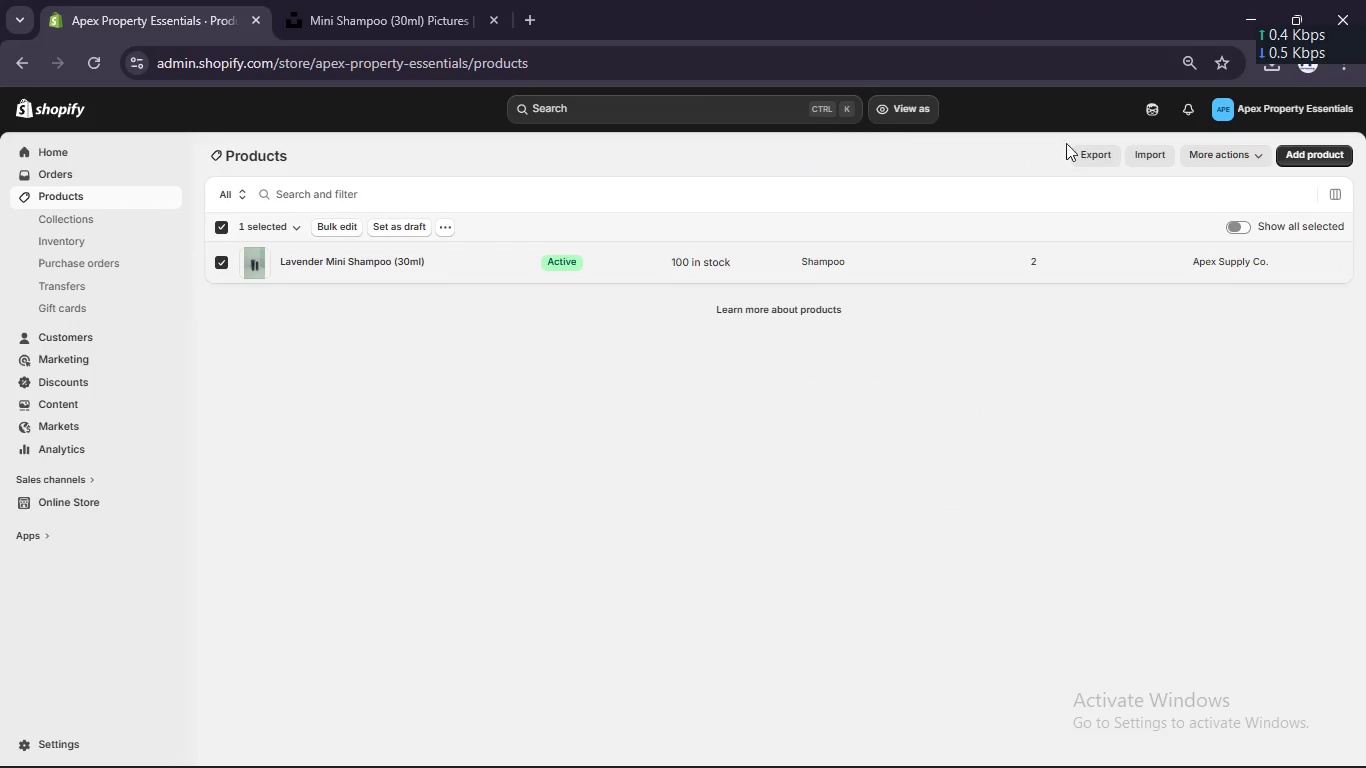 
left_click([1099, 145])
 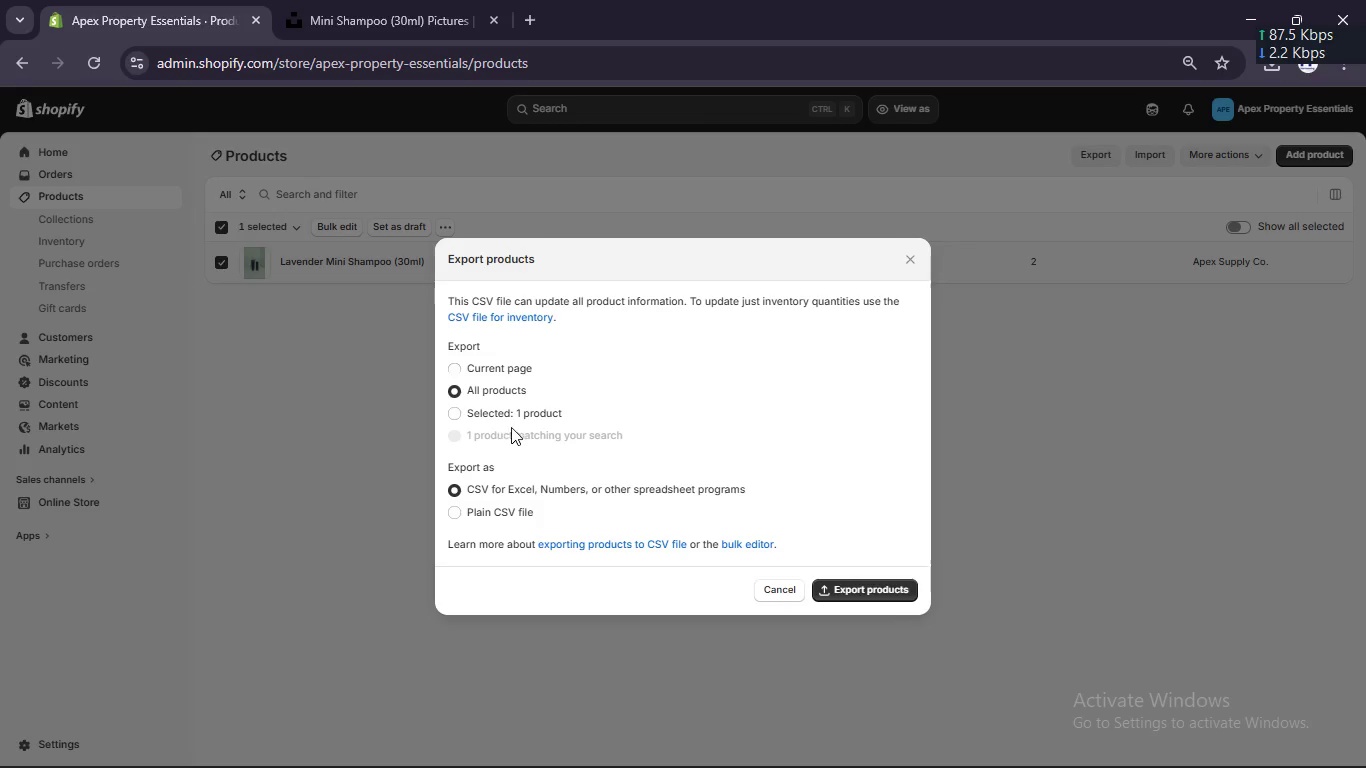 
left_click([513, 417])
 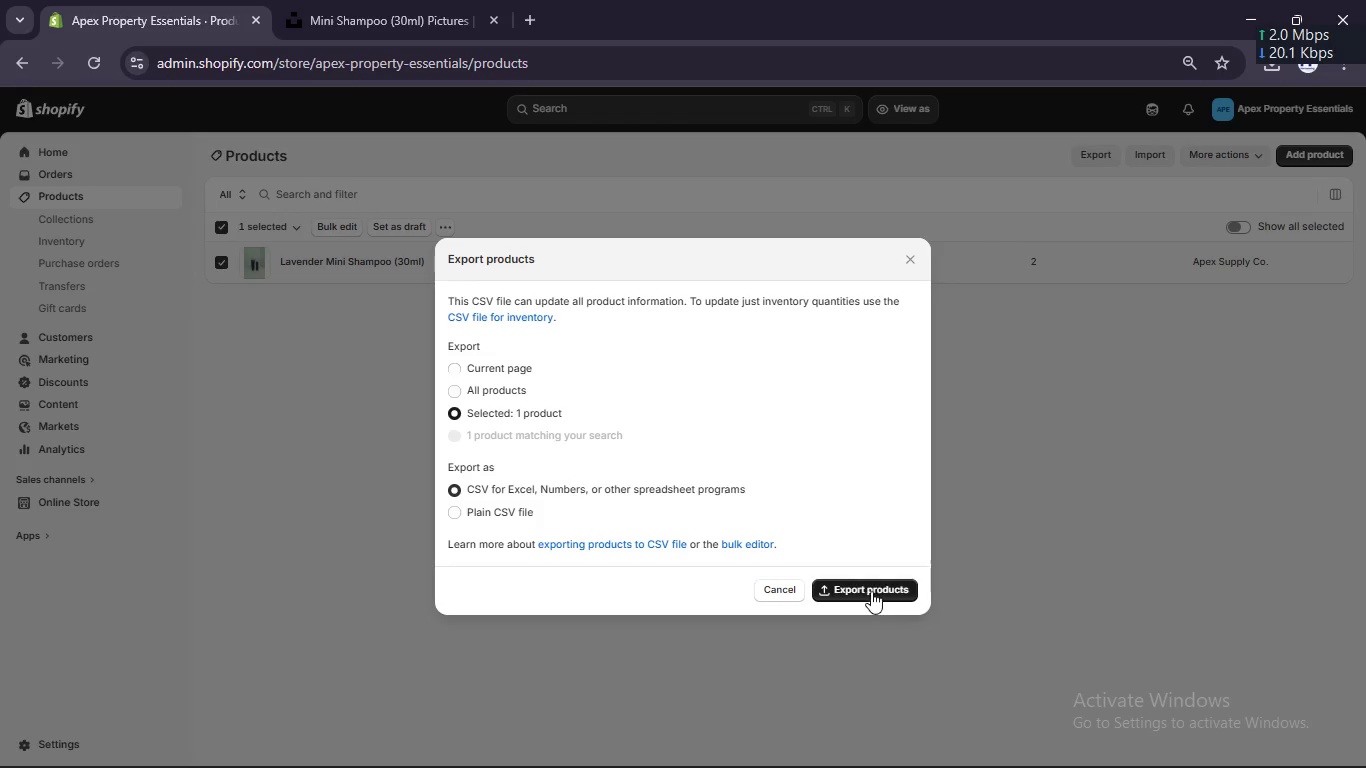 
left_click([871, 591])
 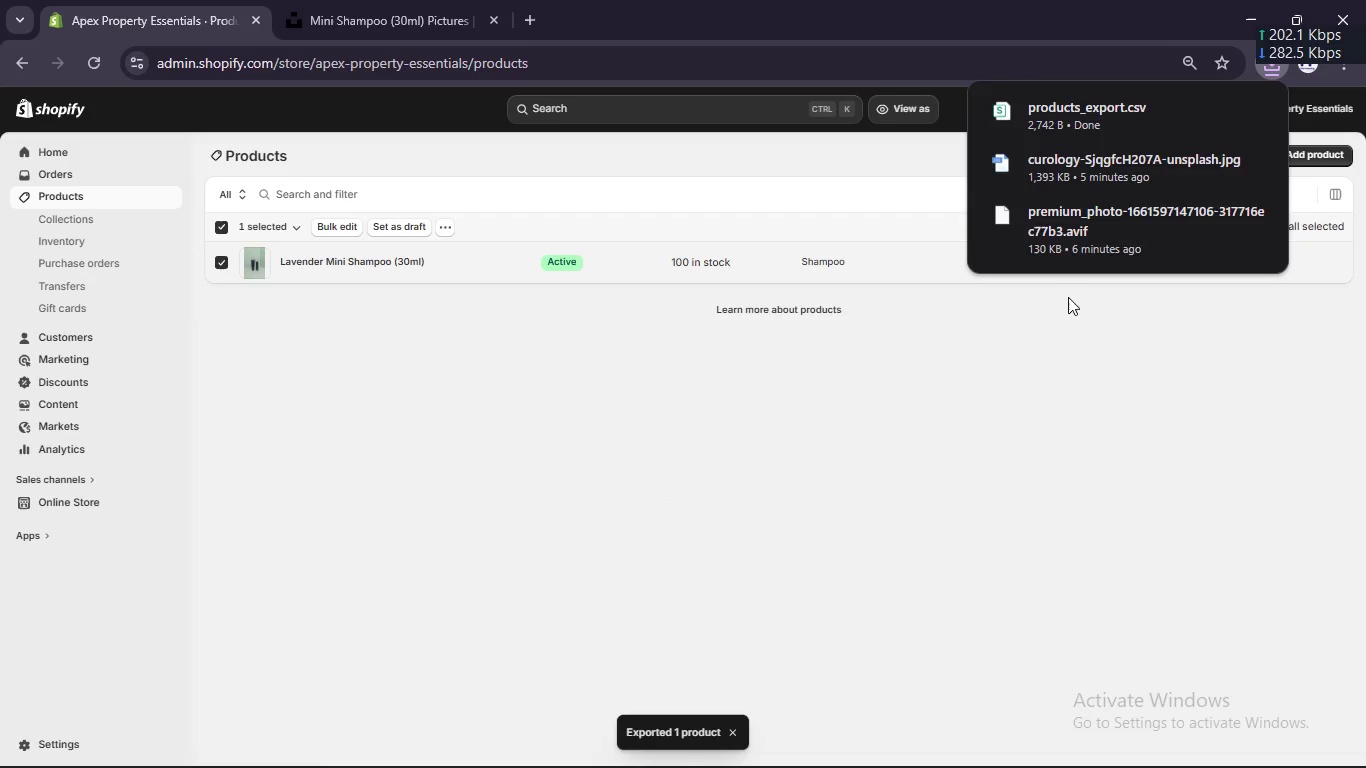 
left_click([1253, 108])
 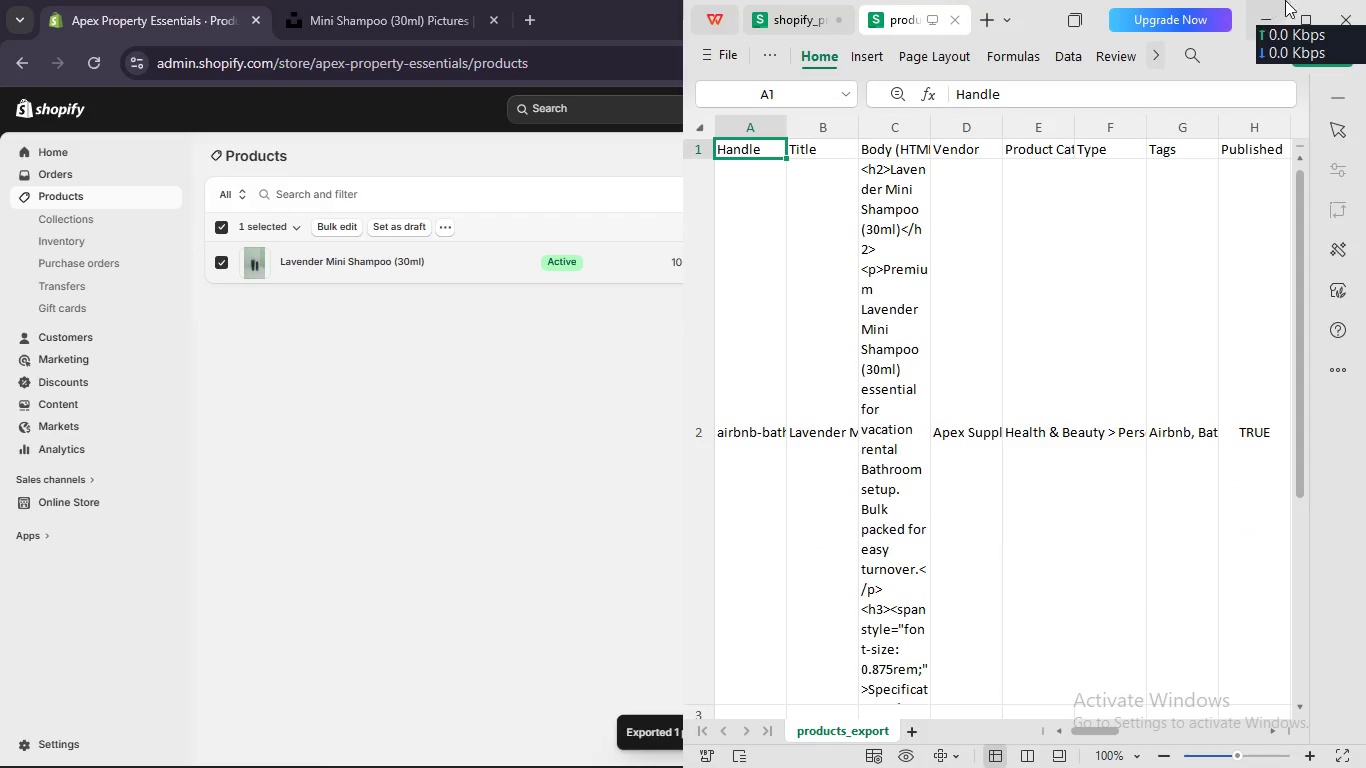 
left_click([1304, 7])
 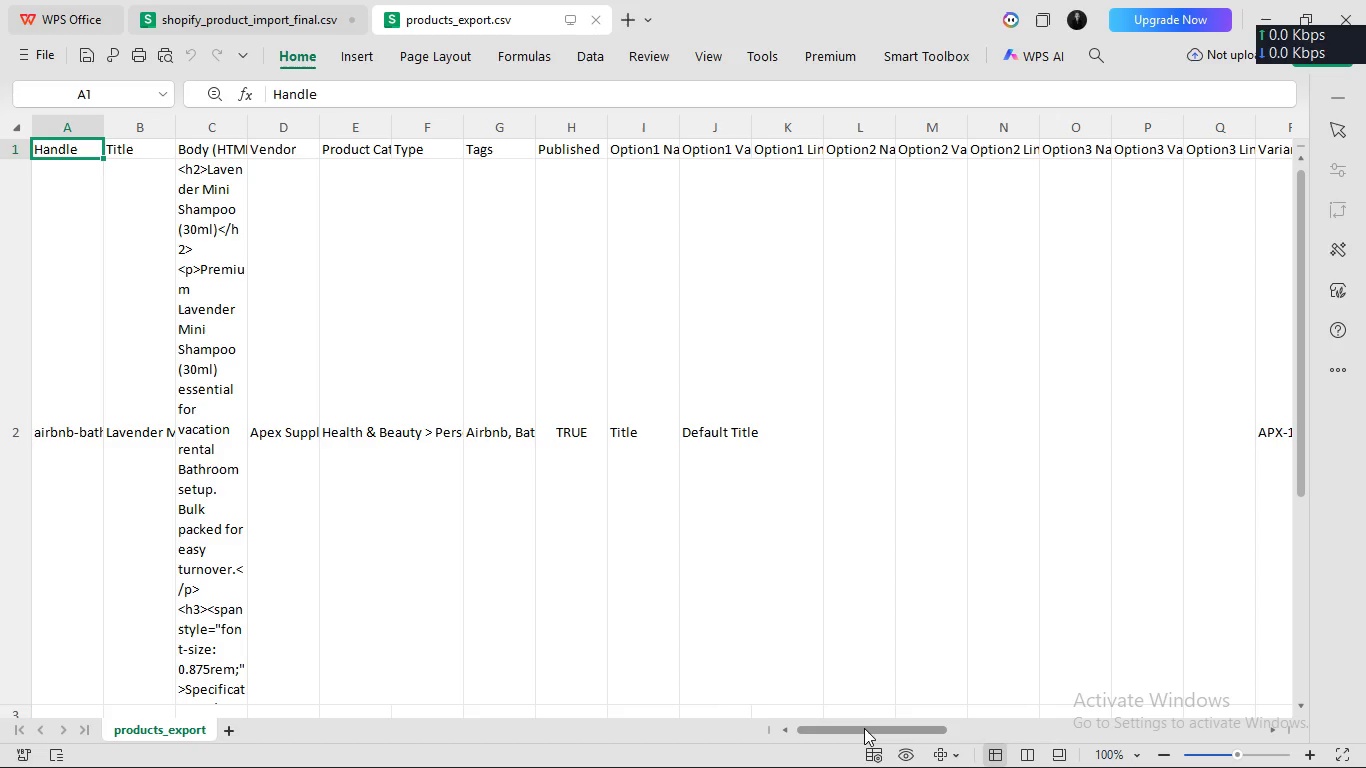 
left_click_drag(start_coordinate=[863, 728], to_coordinate=[957, 726])
 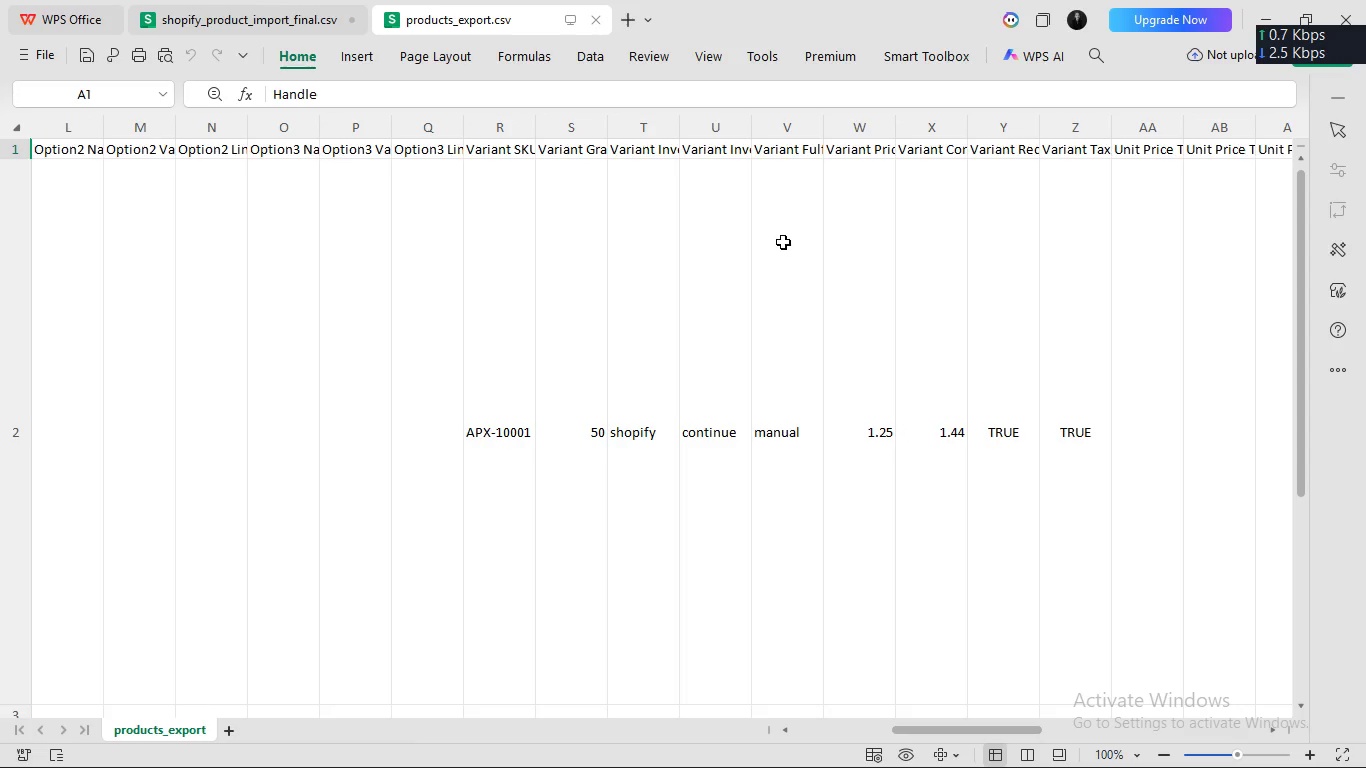 
left_click([783, 241])
 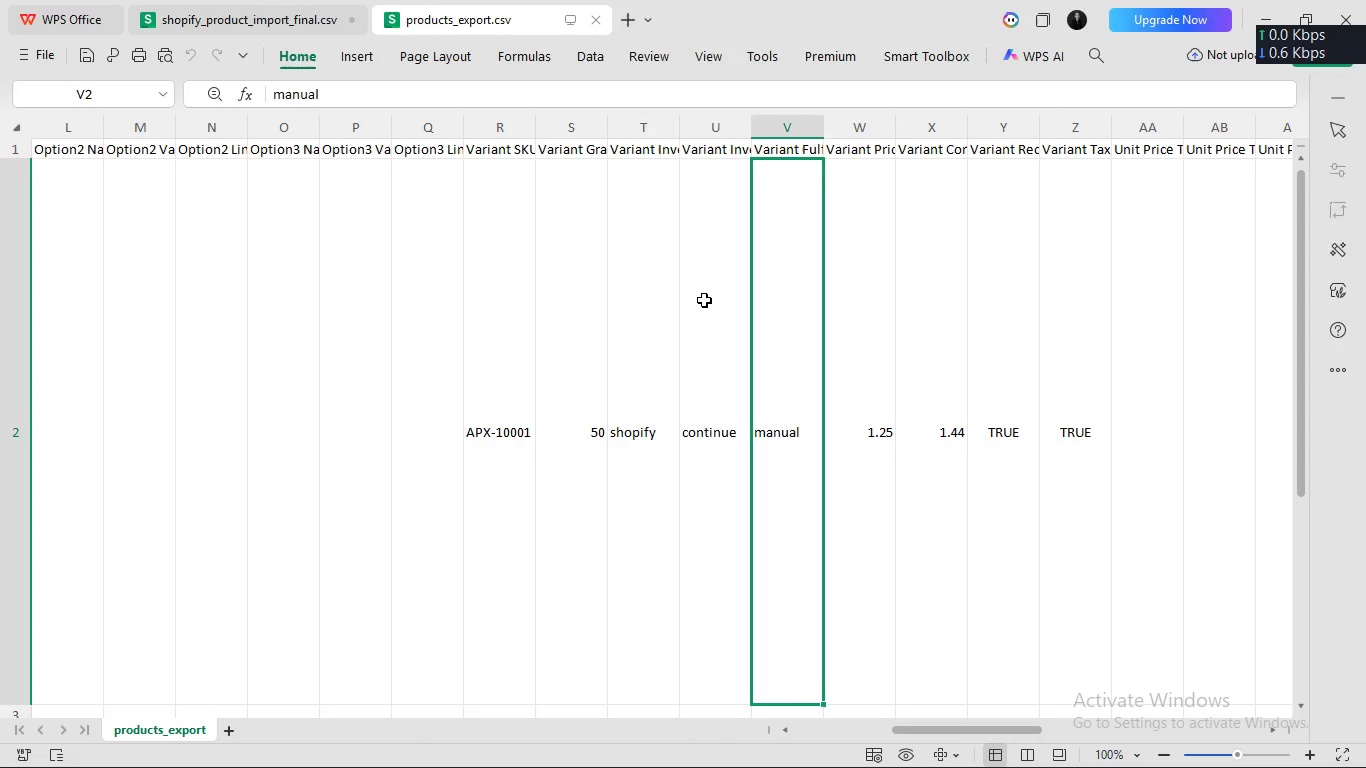 
left_click([698, 300])
 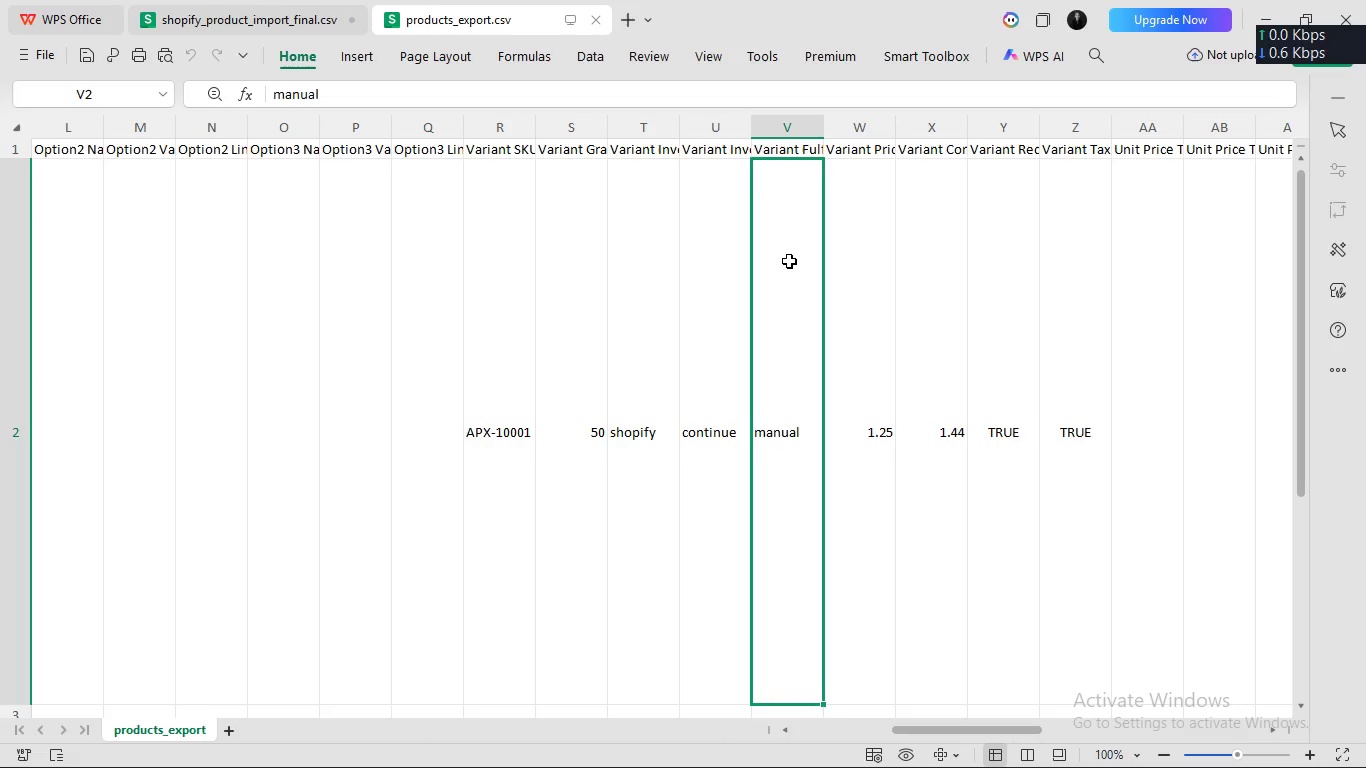 
left_click([789, 260])
 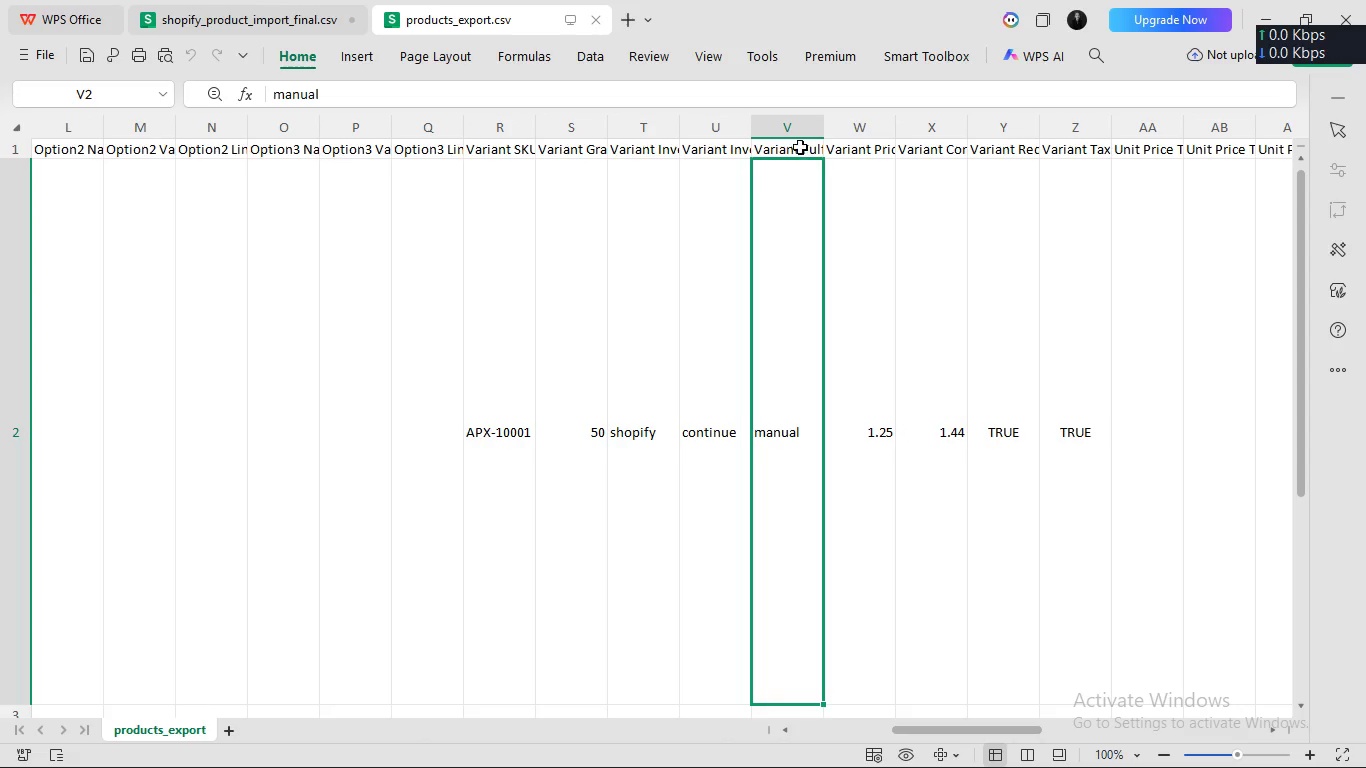 
left_click([799, 143])
 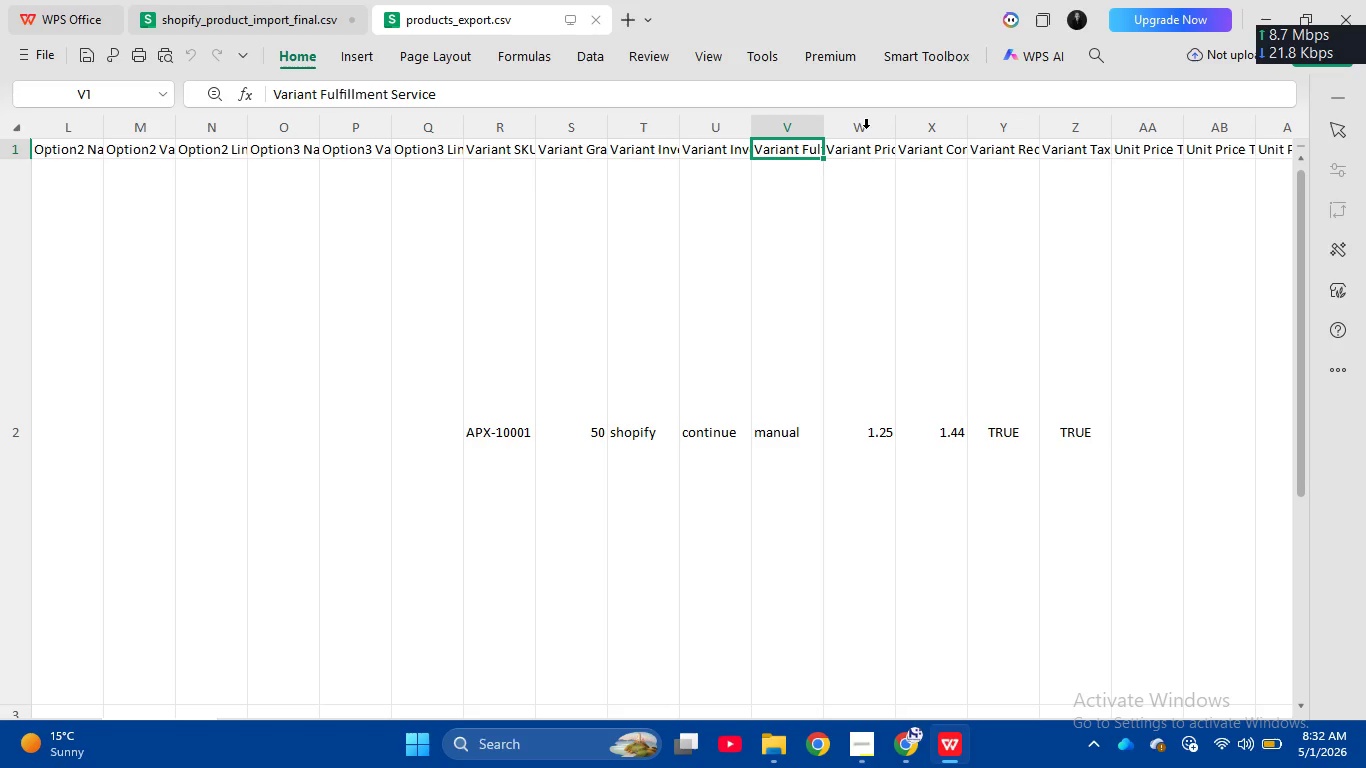 
wait(5.17)
 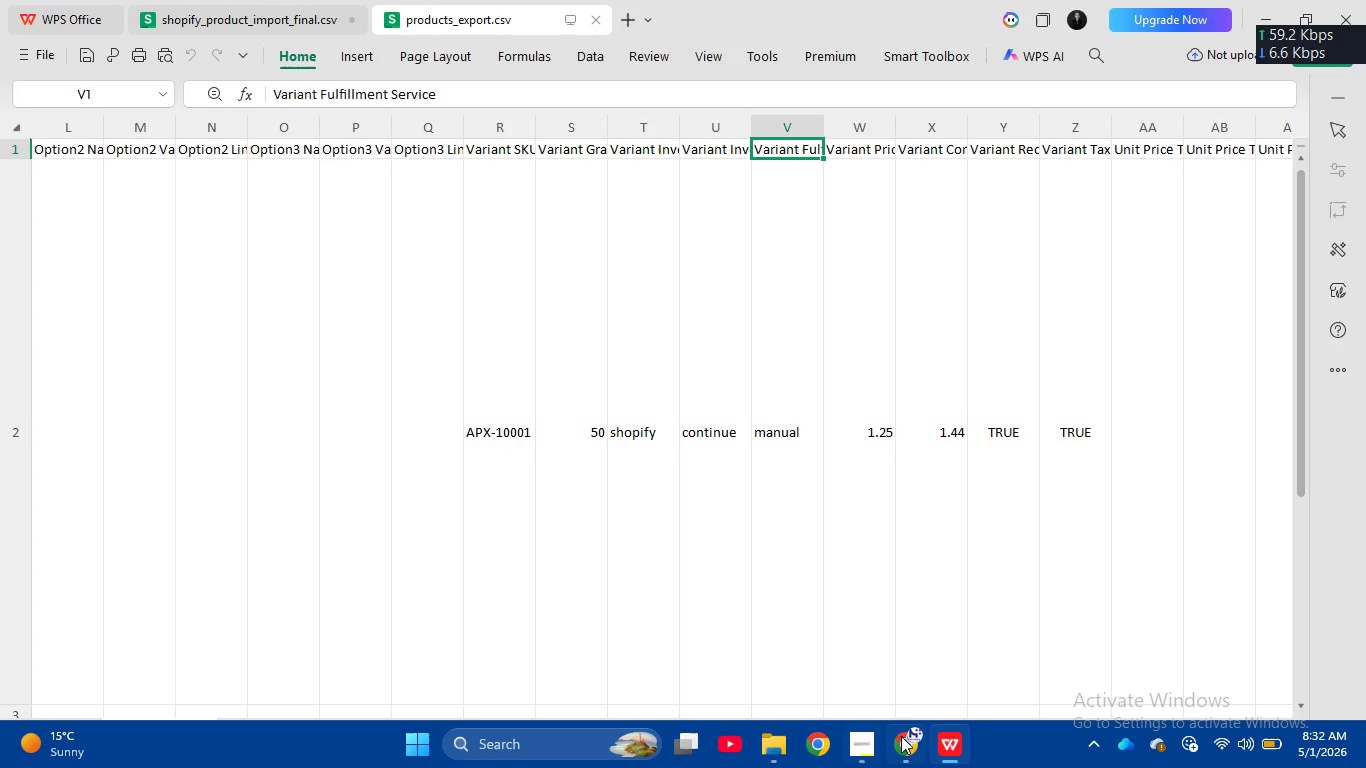 
double_click([644, 146])
 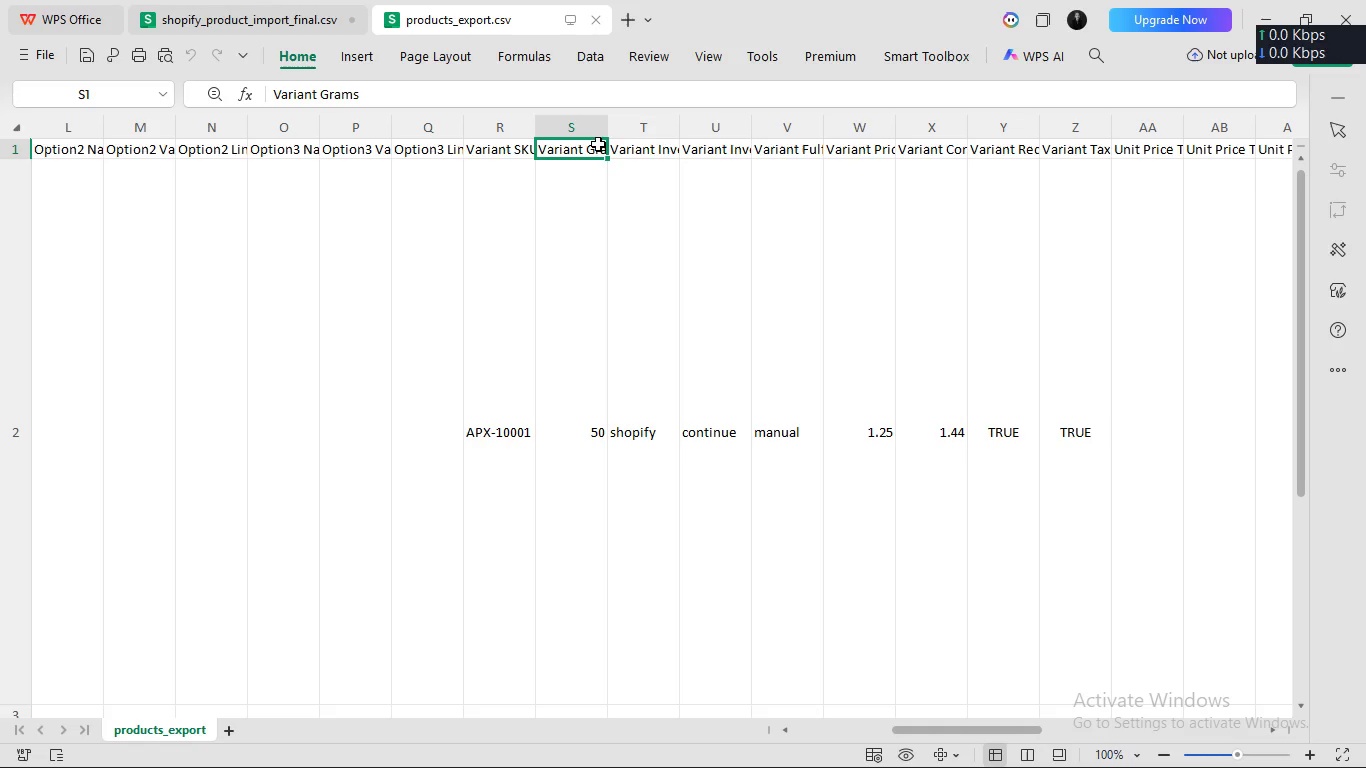 
left_click([877, 150])
 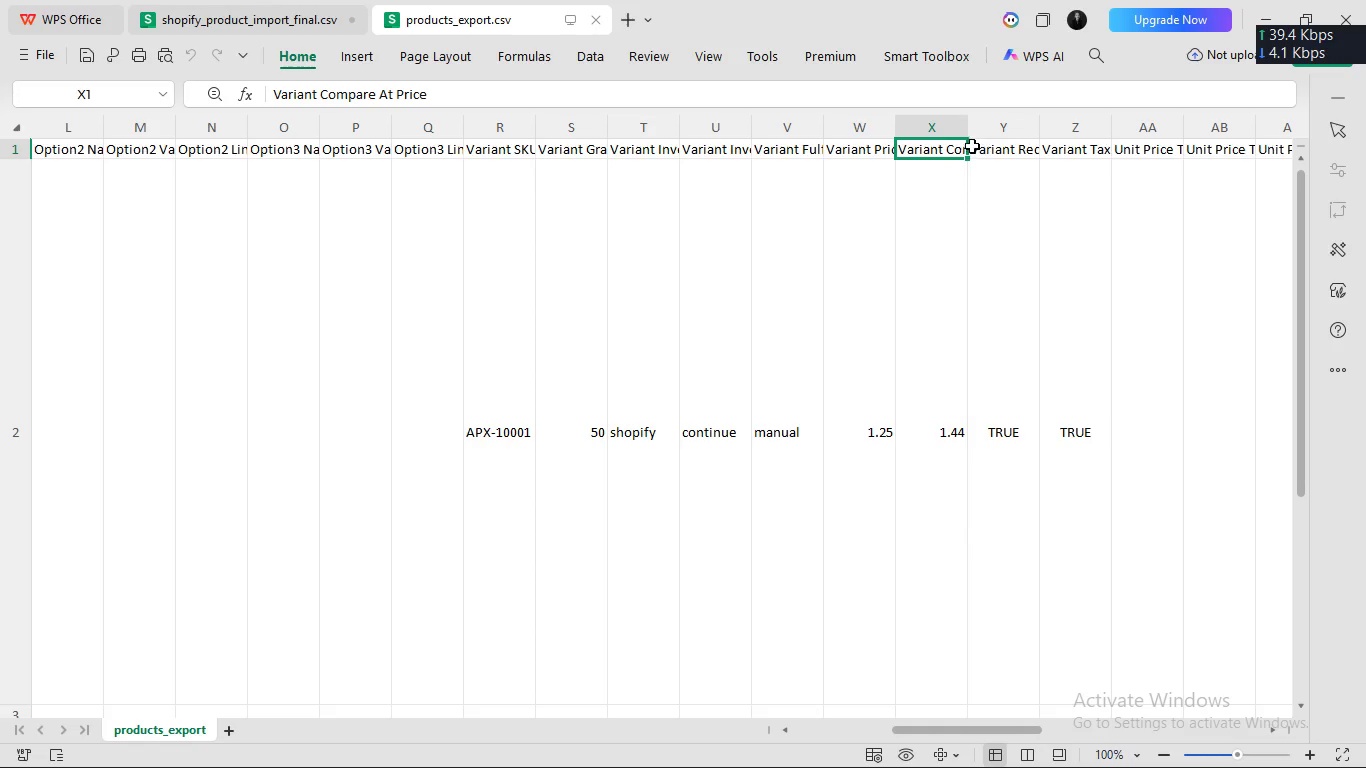 
left_click([984, 148])
 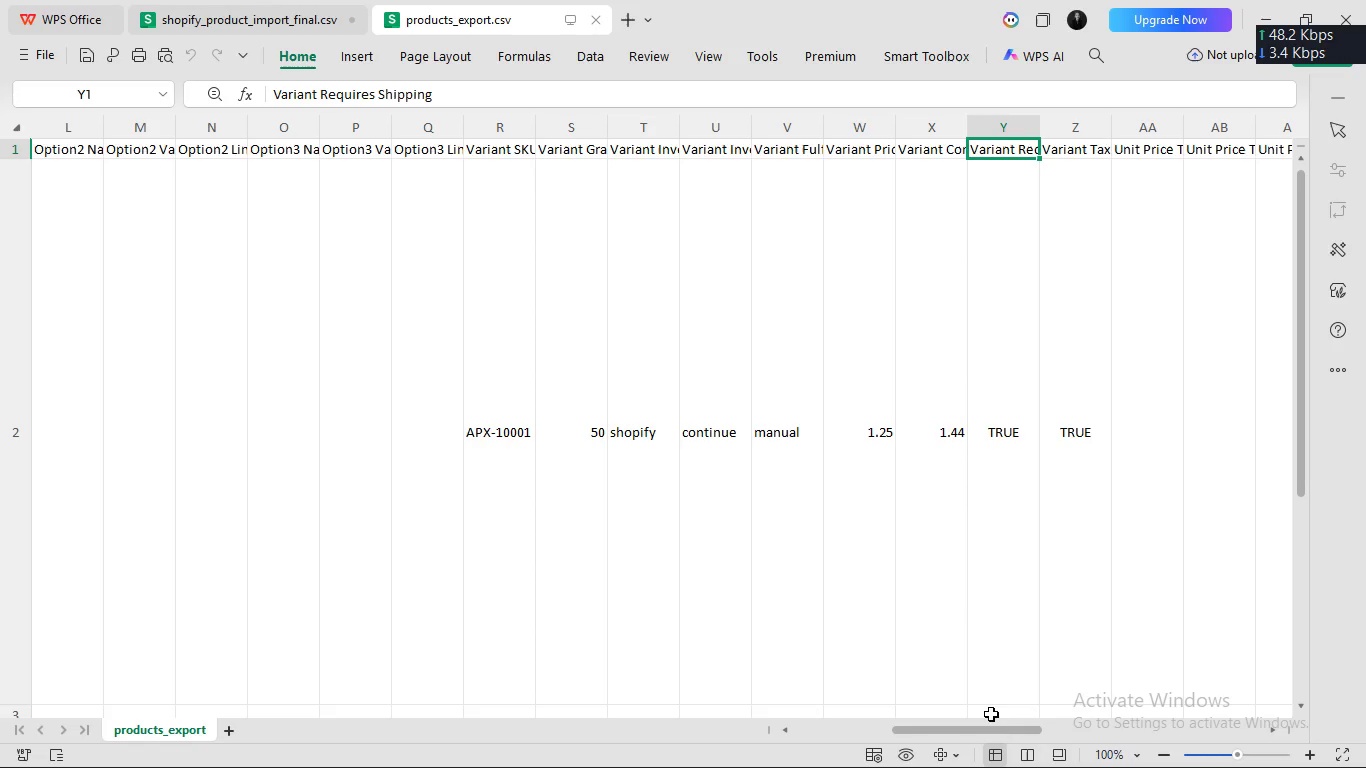 
left_click_drag(start_coordinate=[999, 732], to_coordinate=[1073, 741])
 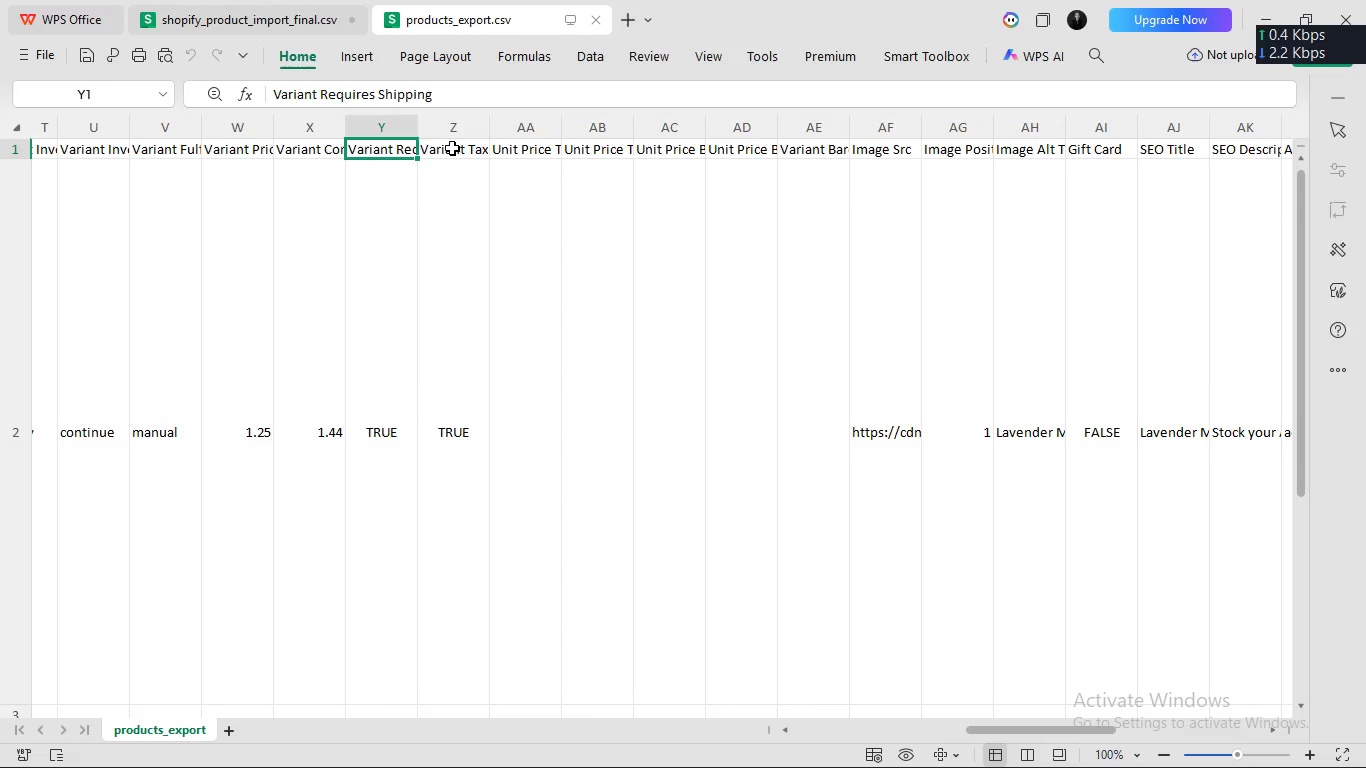 
left_click([452, 147])
 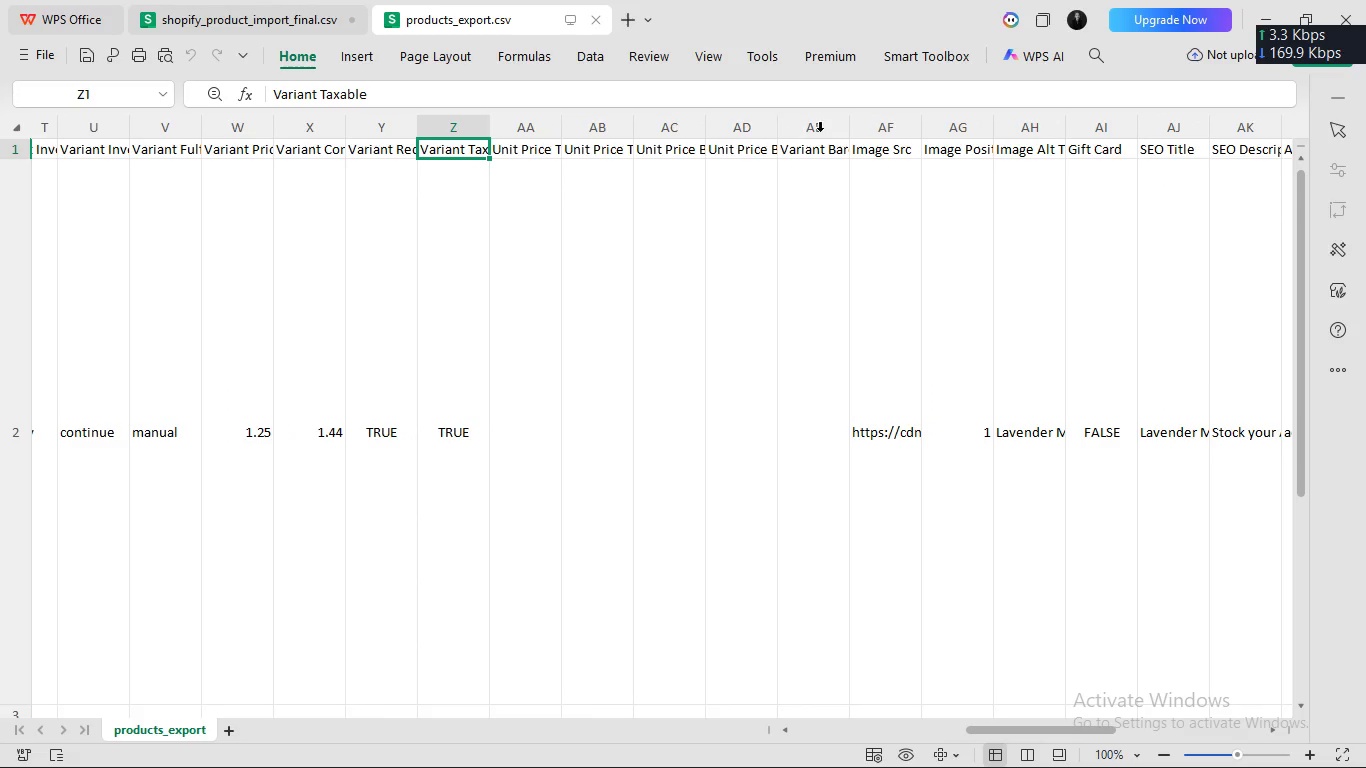 
left_click([874, 151])
 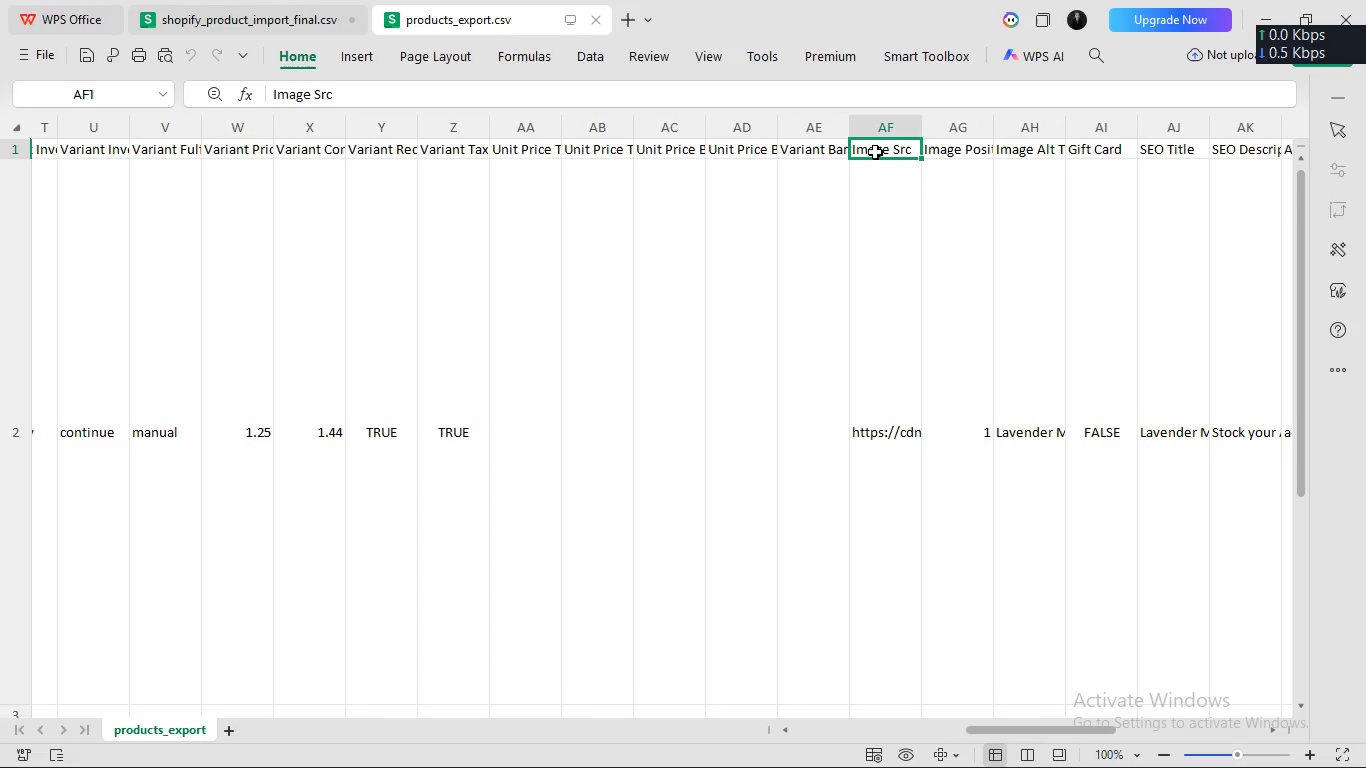 
left_click([953, 150])
 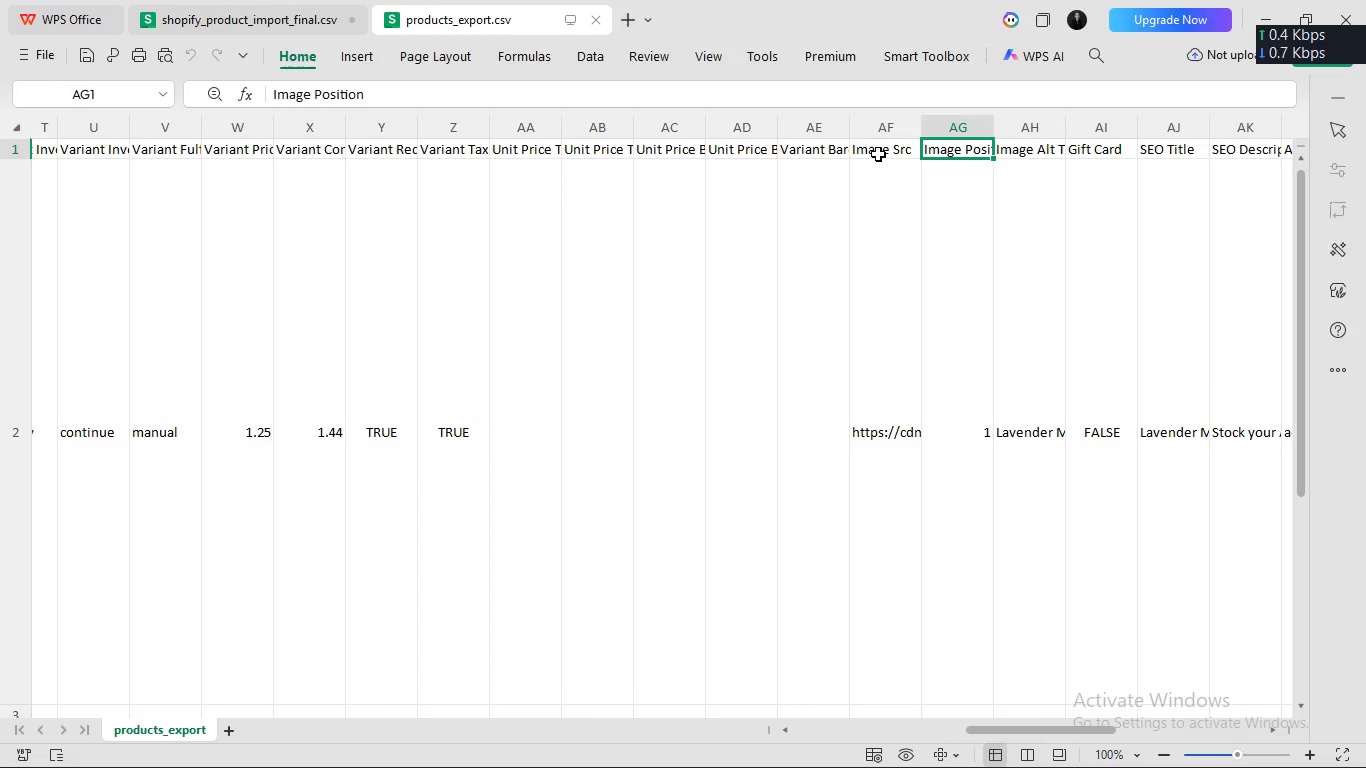 
left_click([878, 153])
 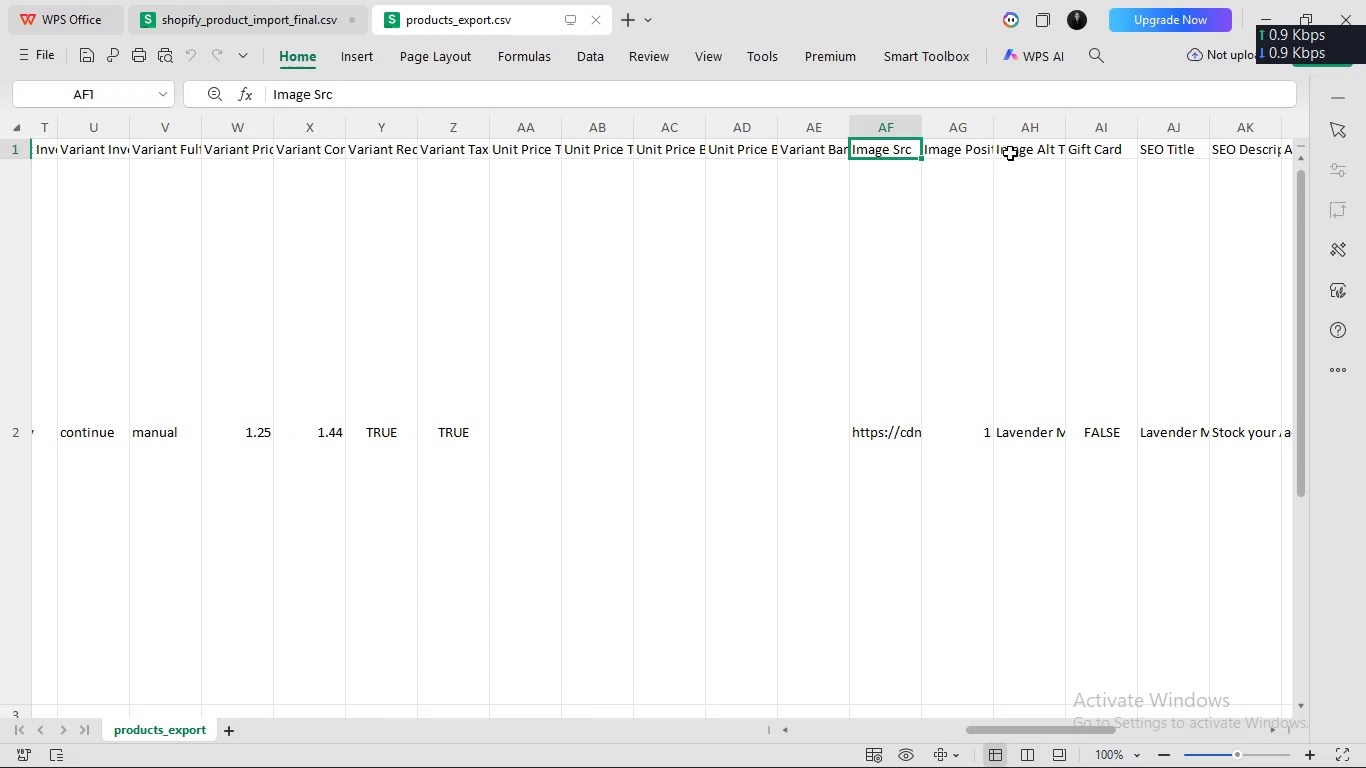 
left_click([1016, 150])
 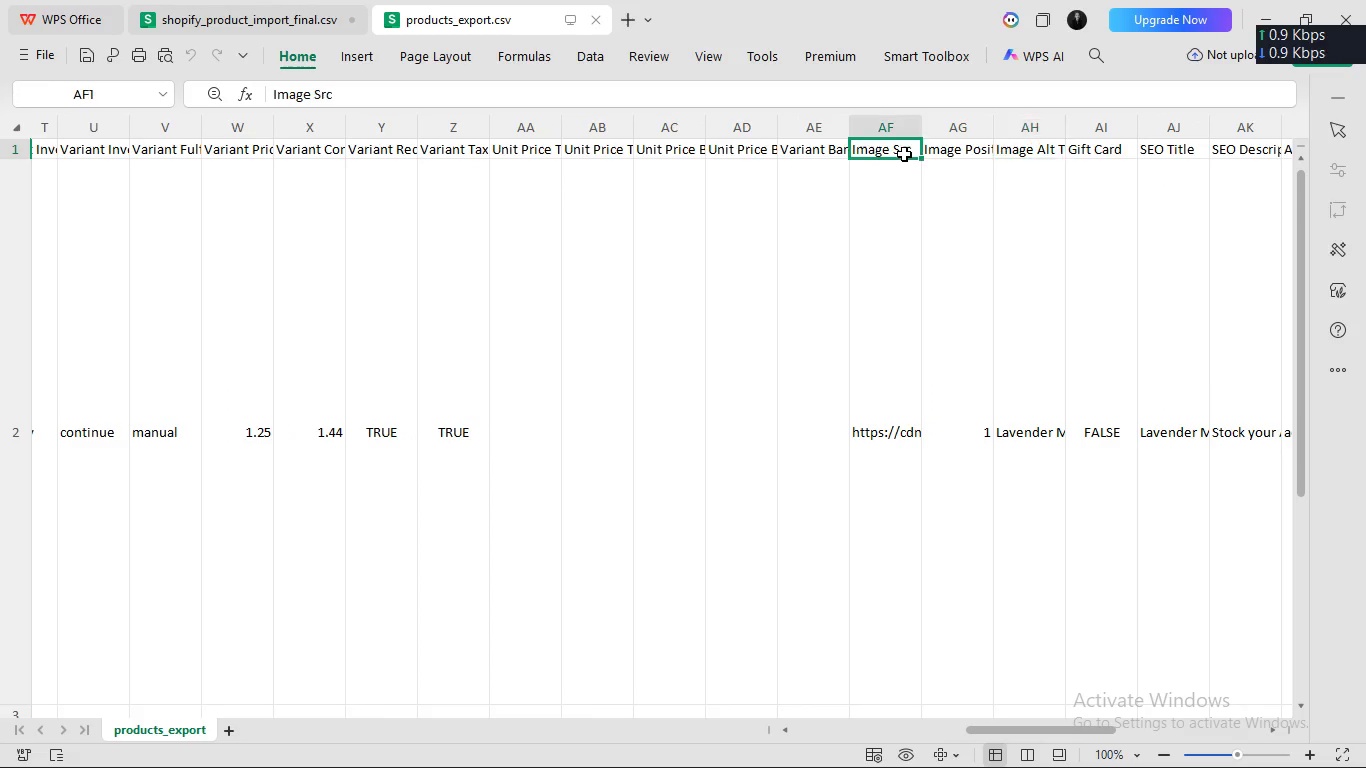 
left_click([904, 153])
 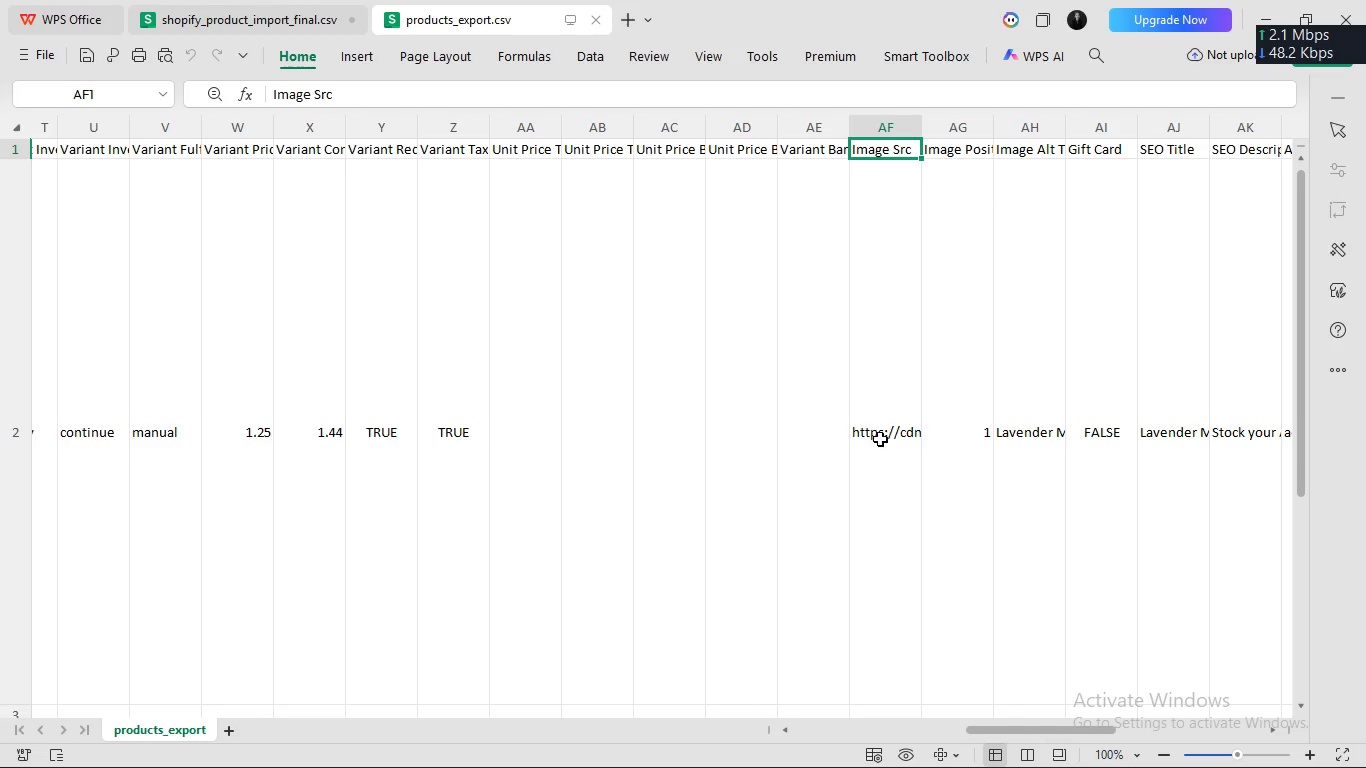 
left_click([876, 433])
 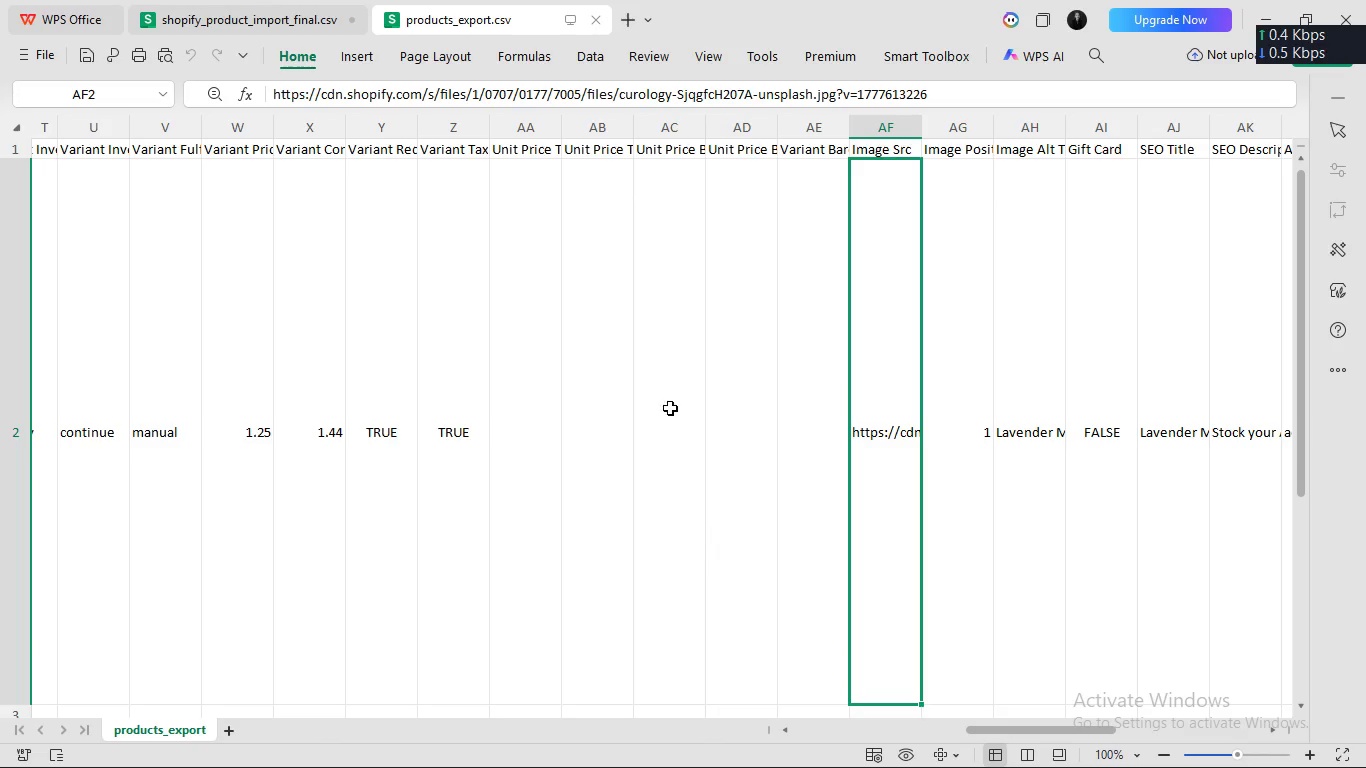 
left_click([934, 747])
 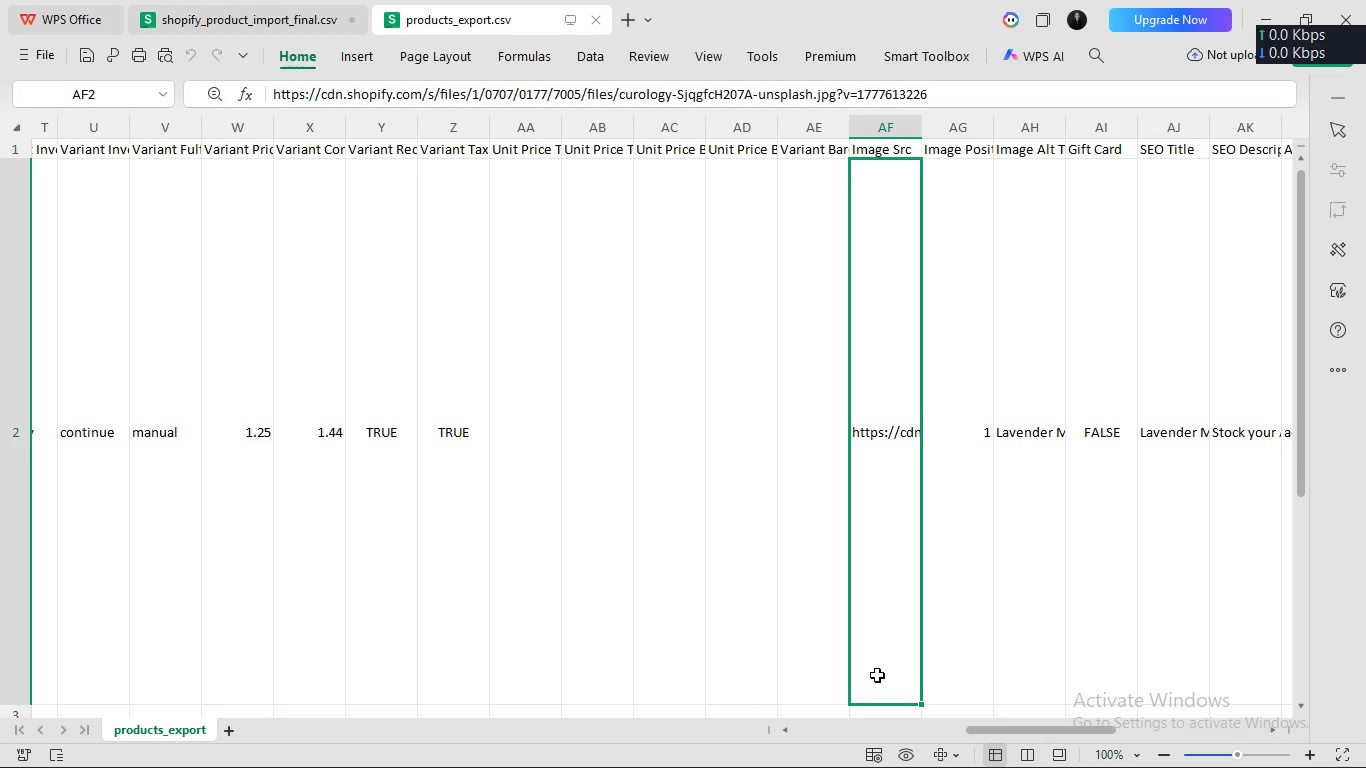 
wait(7.5)
 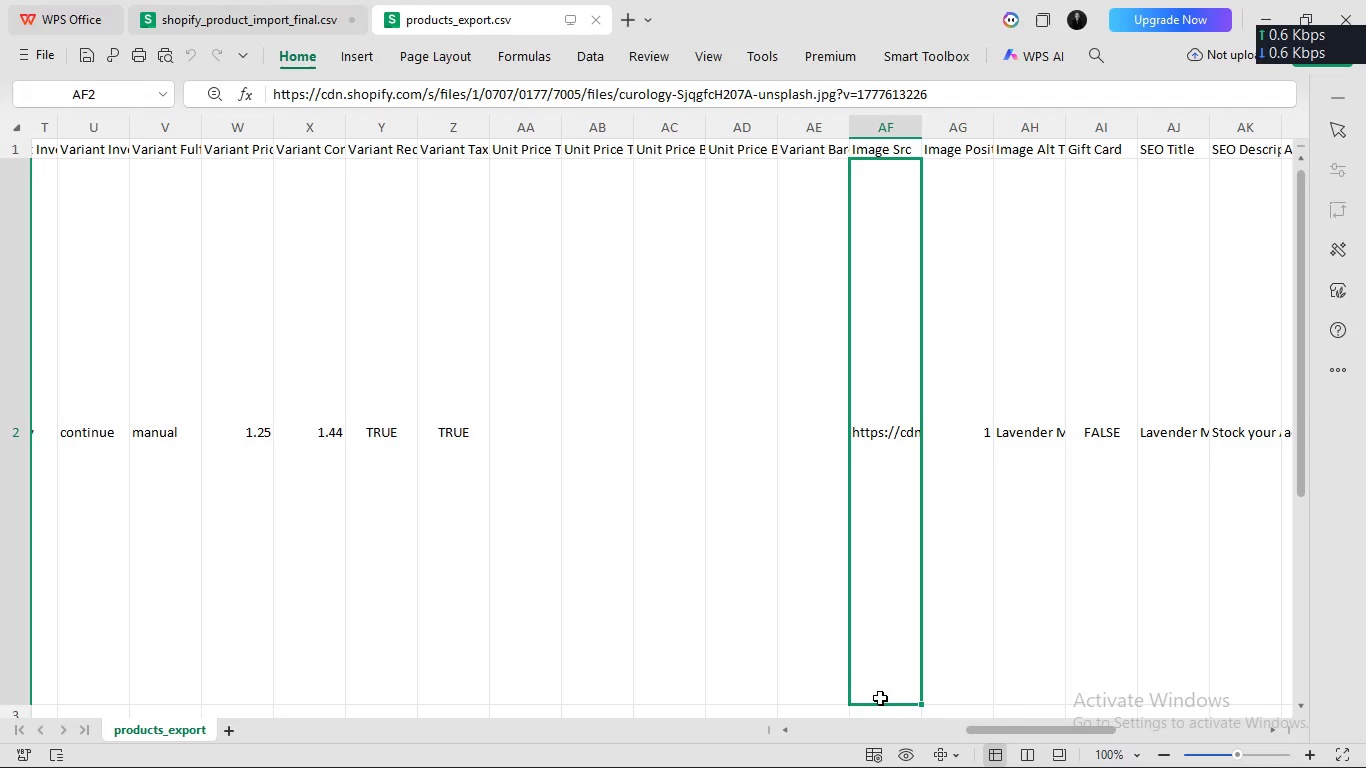 
left_click([213, 0])
 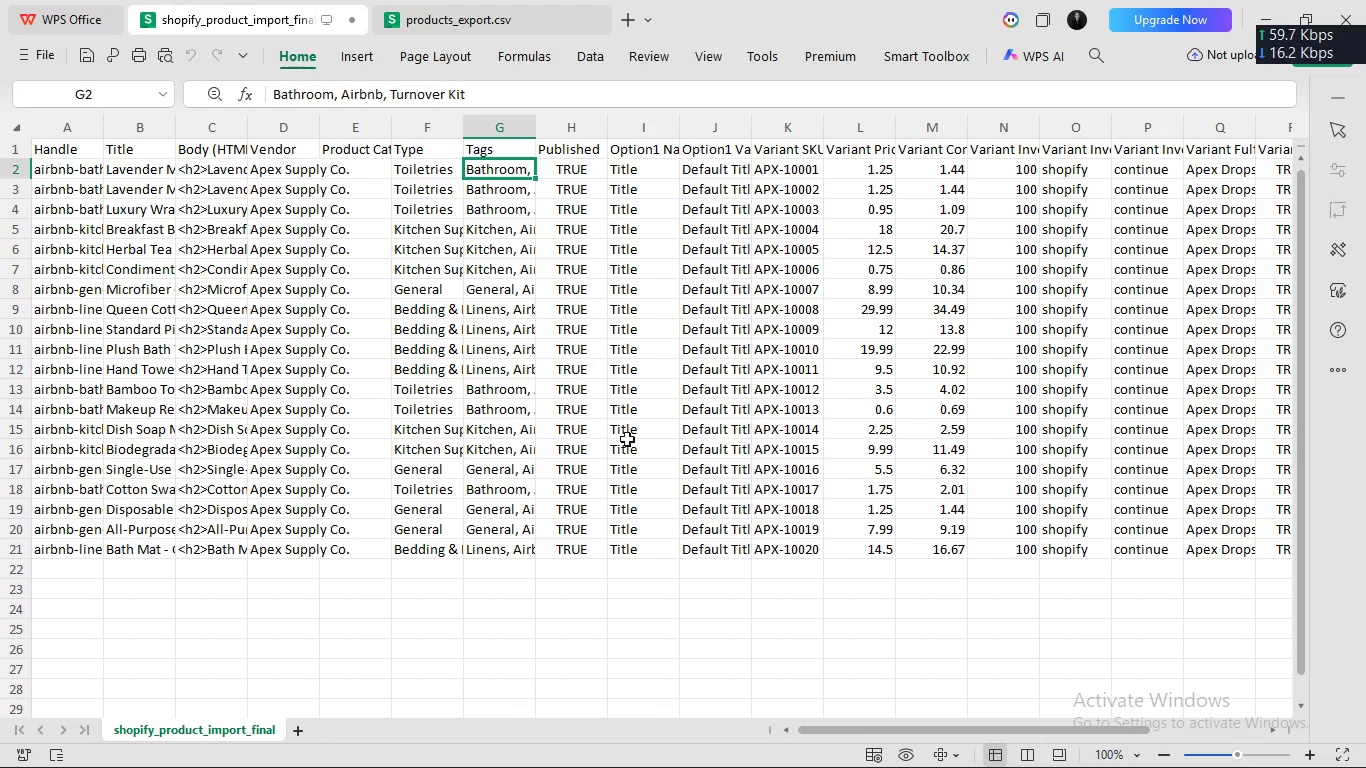 
left_click([733, 170])
 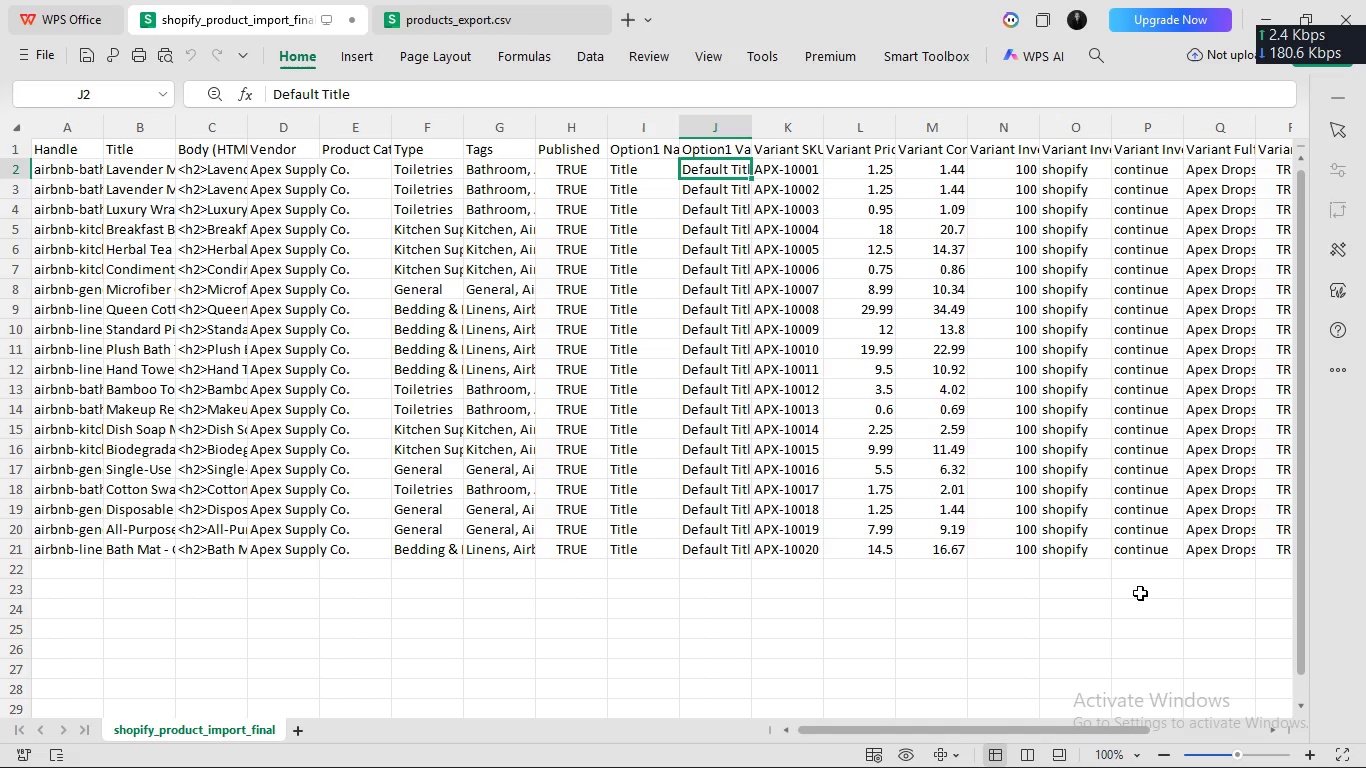 
left_click_drag(start_coordinate=[1103, 725], to_coordinate=[1170, 732])
 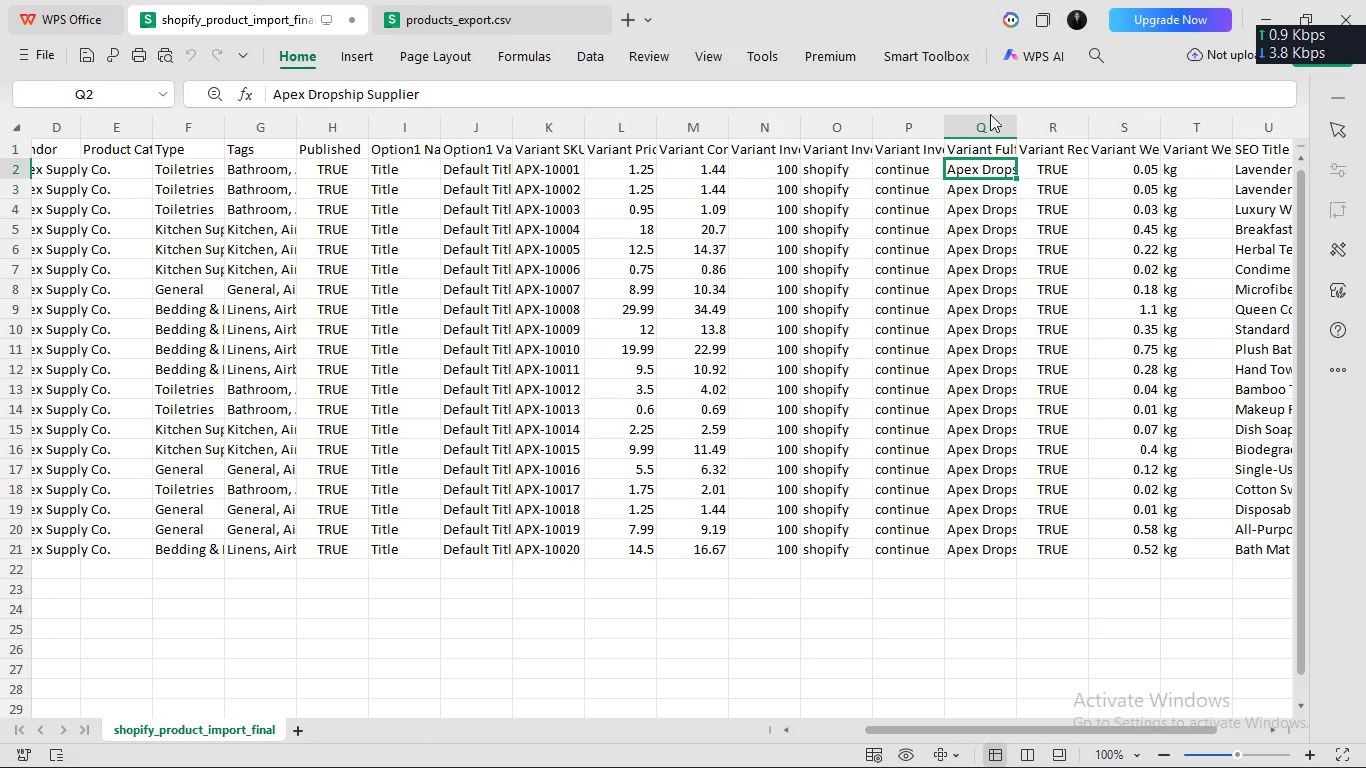 
left_click([989, 117])
 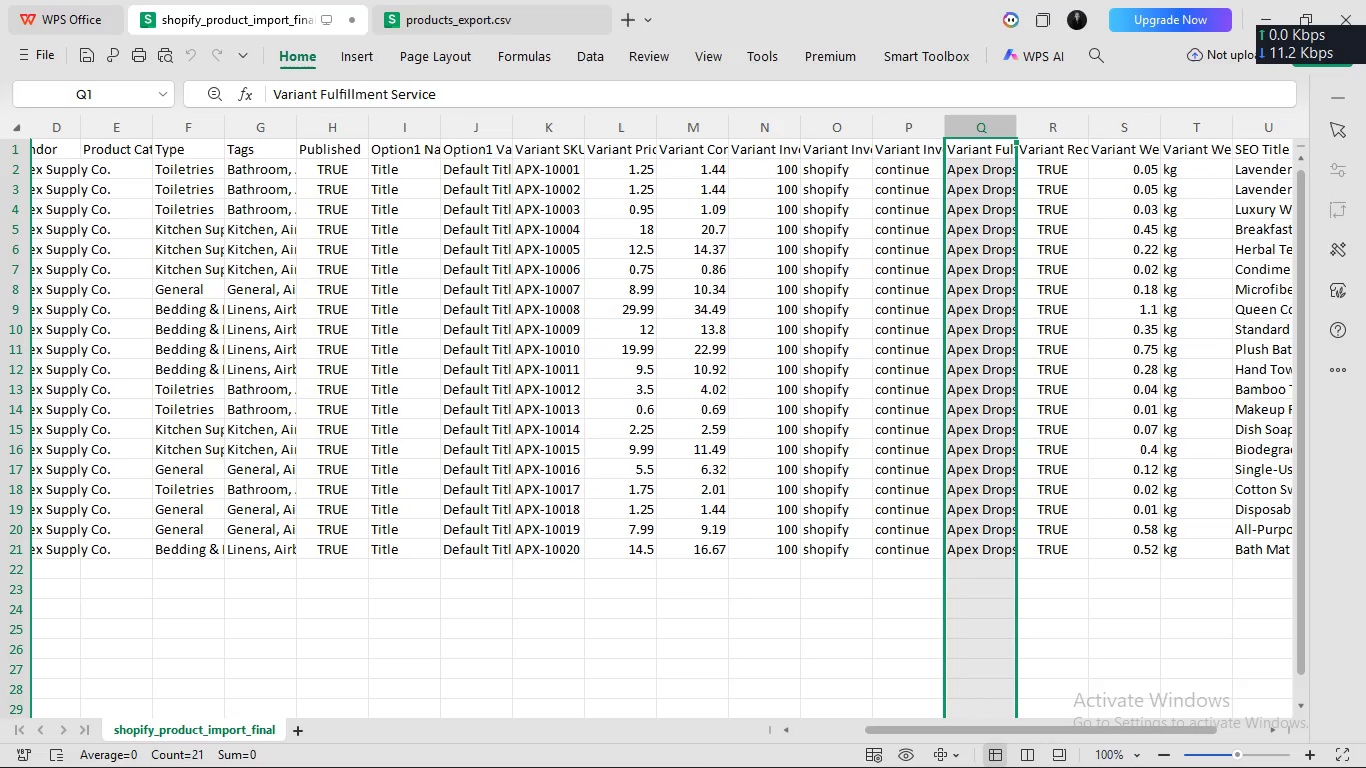 
wait(5.39)
 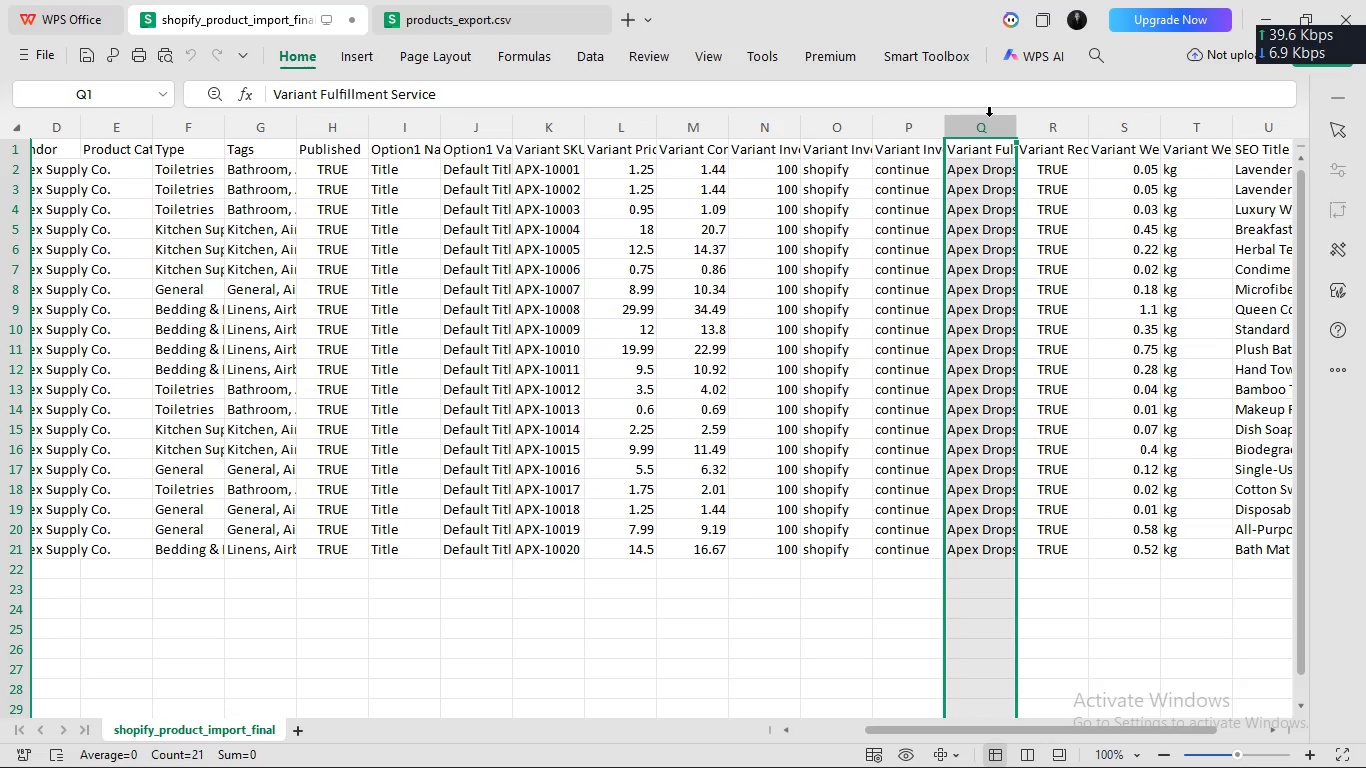 
left_click([912, 756])
 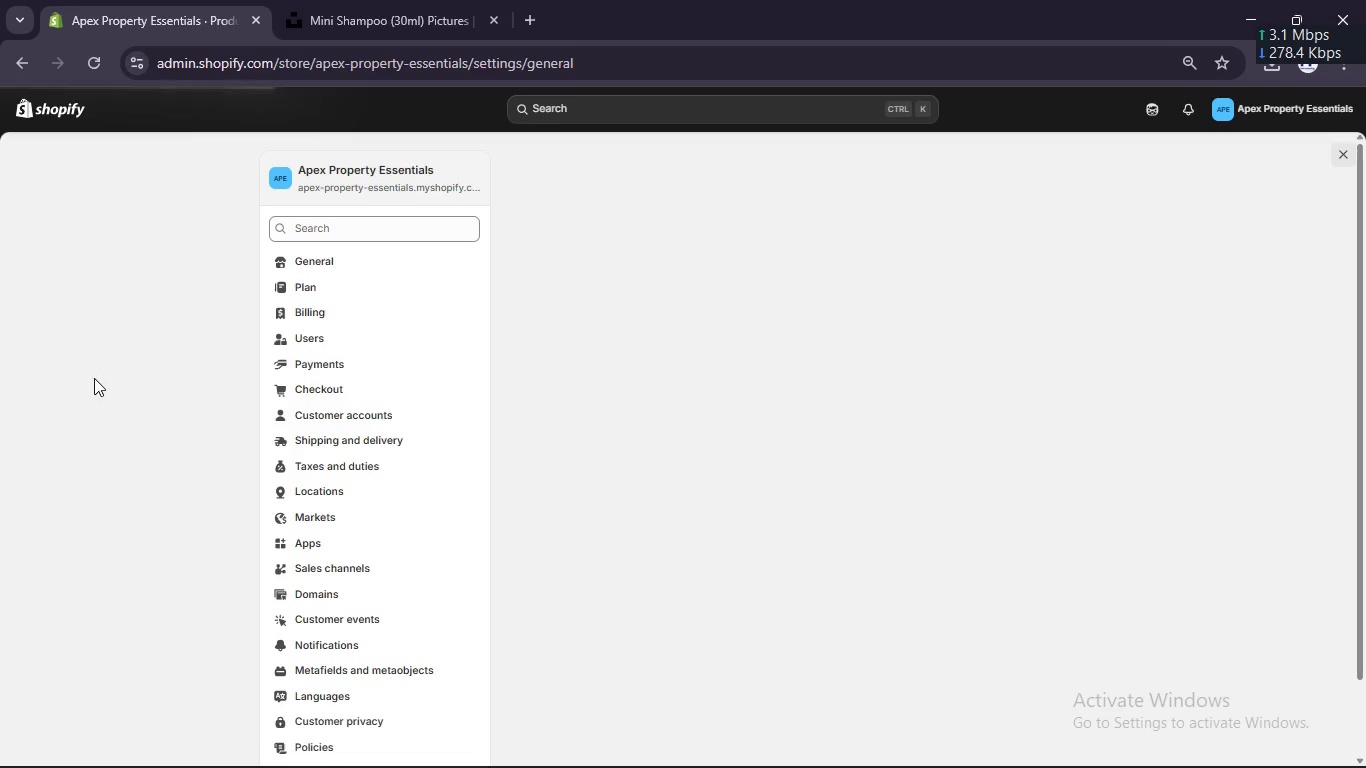 
left_click([325, 434])
 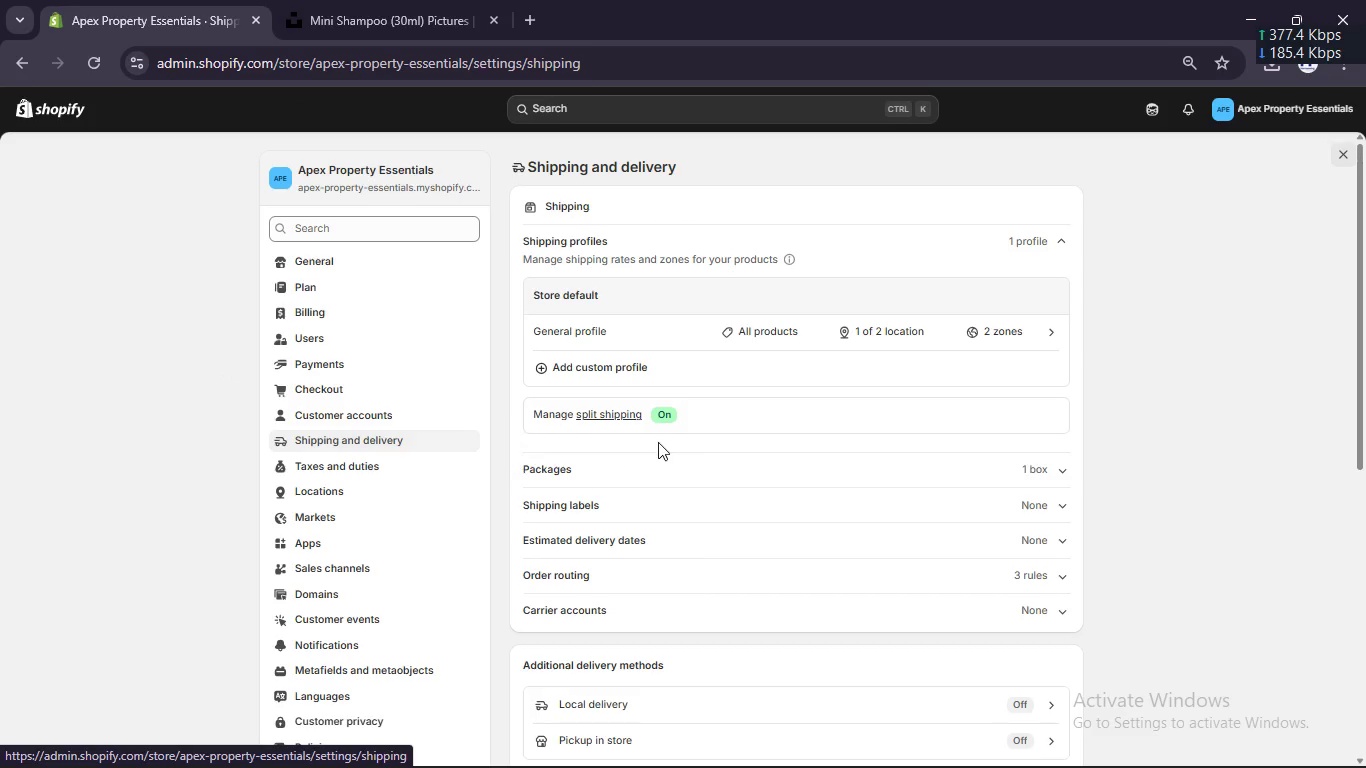 
scroll: coordinate [659, 445], scroll_direction: down, amount: 7.0
 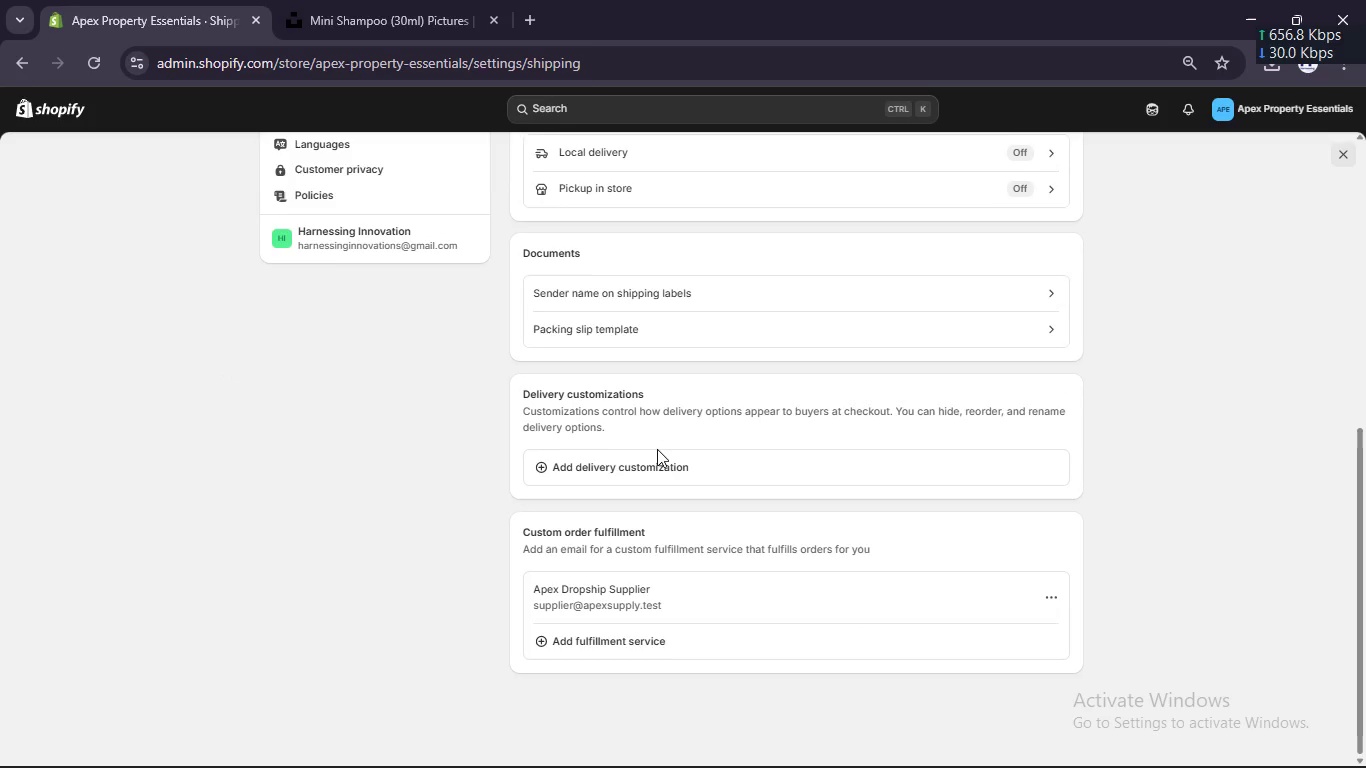 
scroll: coordinate [659, 450], scroll_direction: up, amount: 4.0
 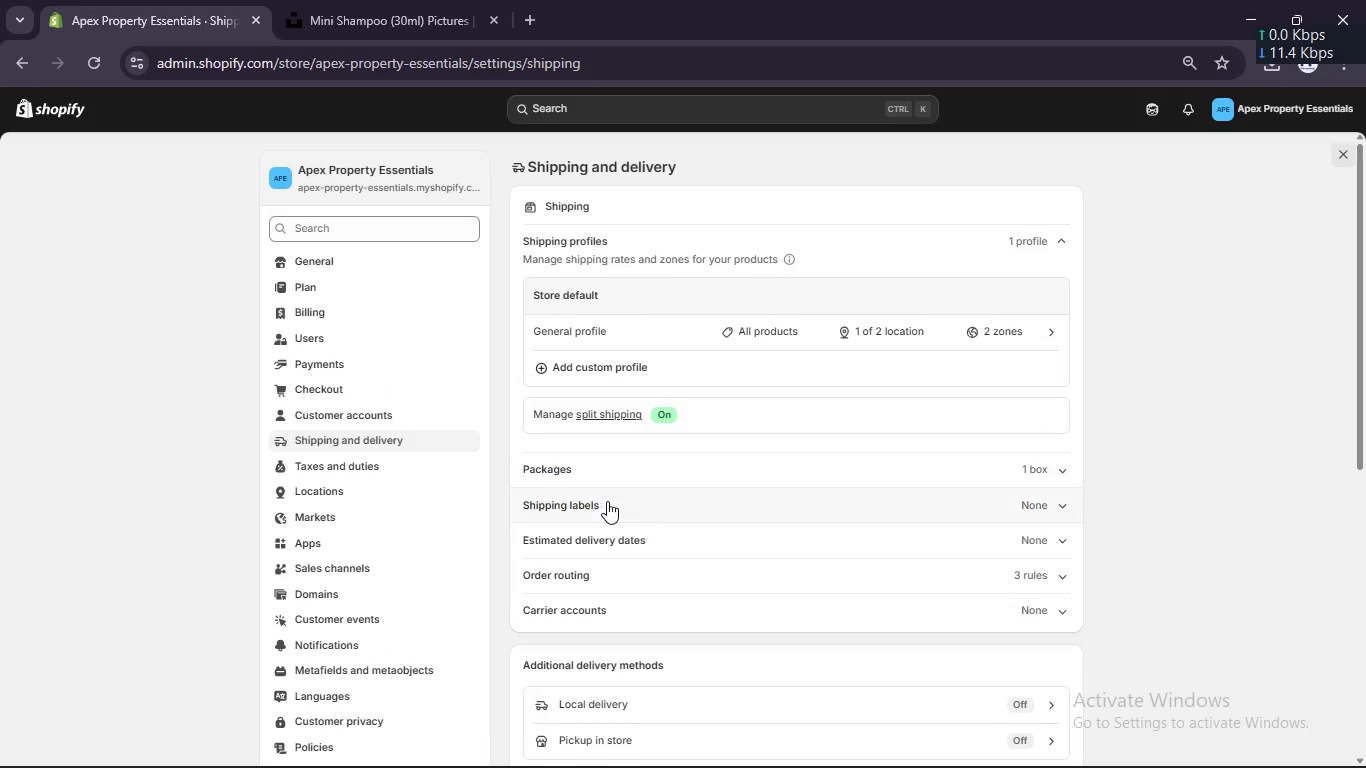 
scroll: coordinate [680, 634], scroll_direction: down, amount: 5.0
 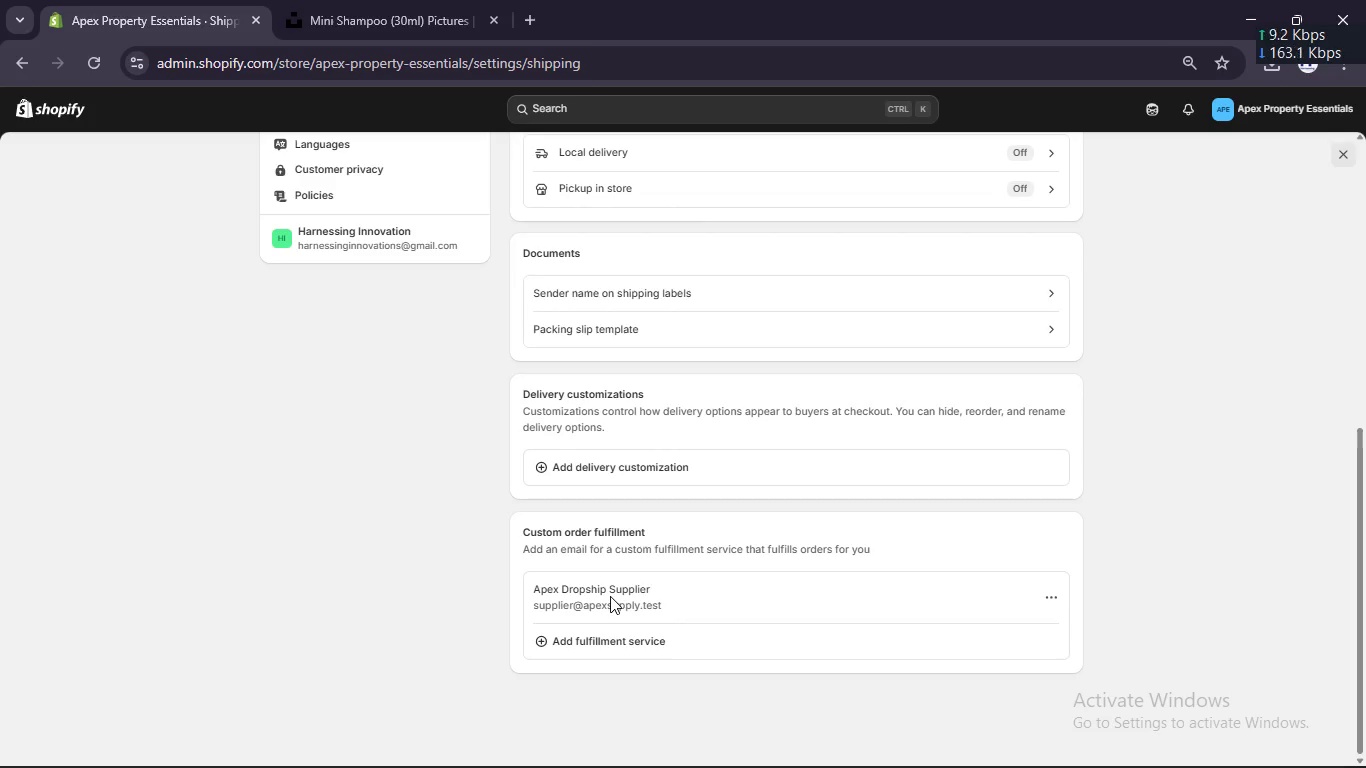 
left_click([610, 596])
 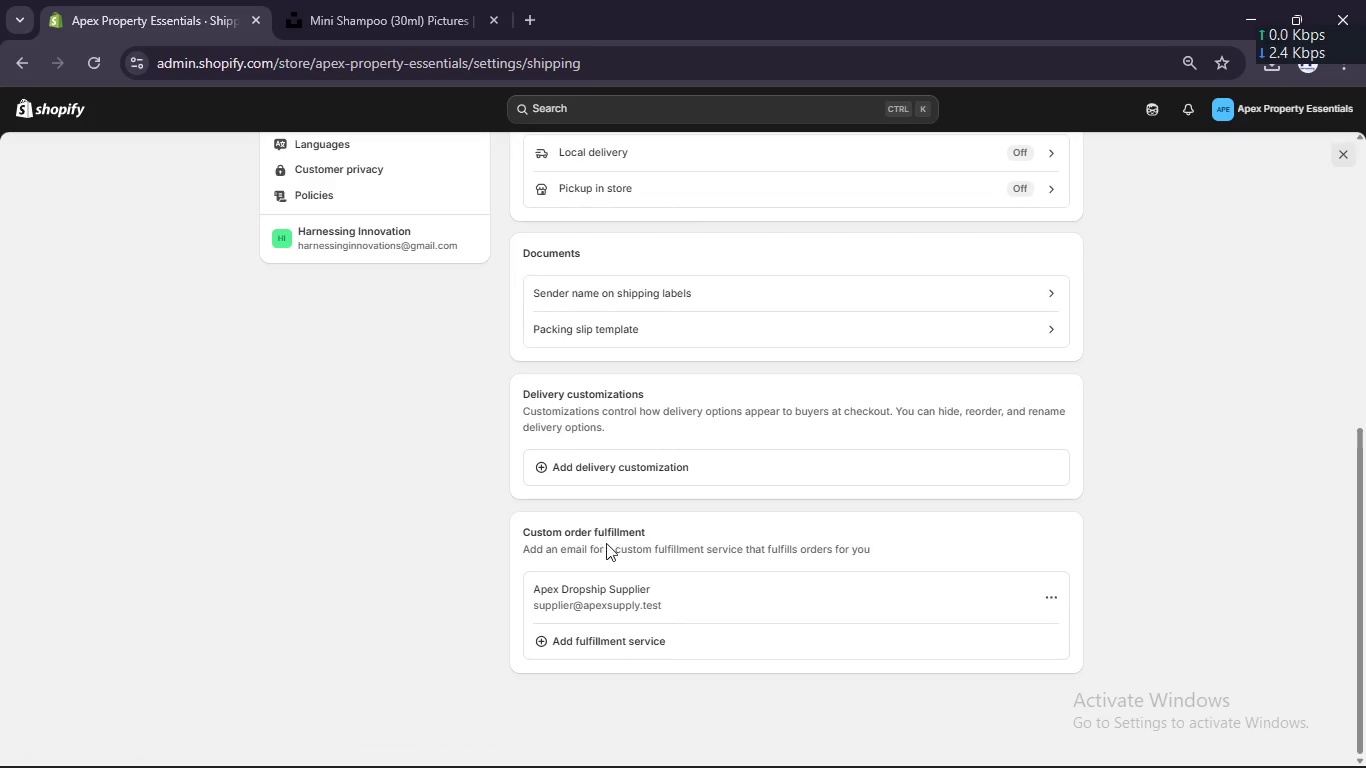 
left_click_drag(start_coordinate=[615, 551], to_coordinate=[904, 540])
 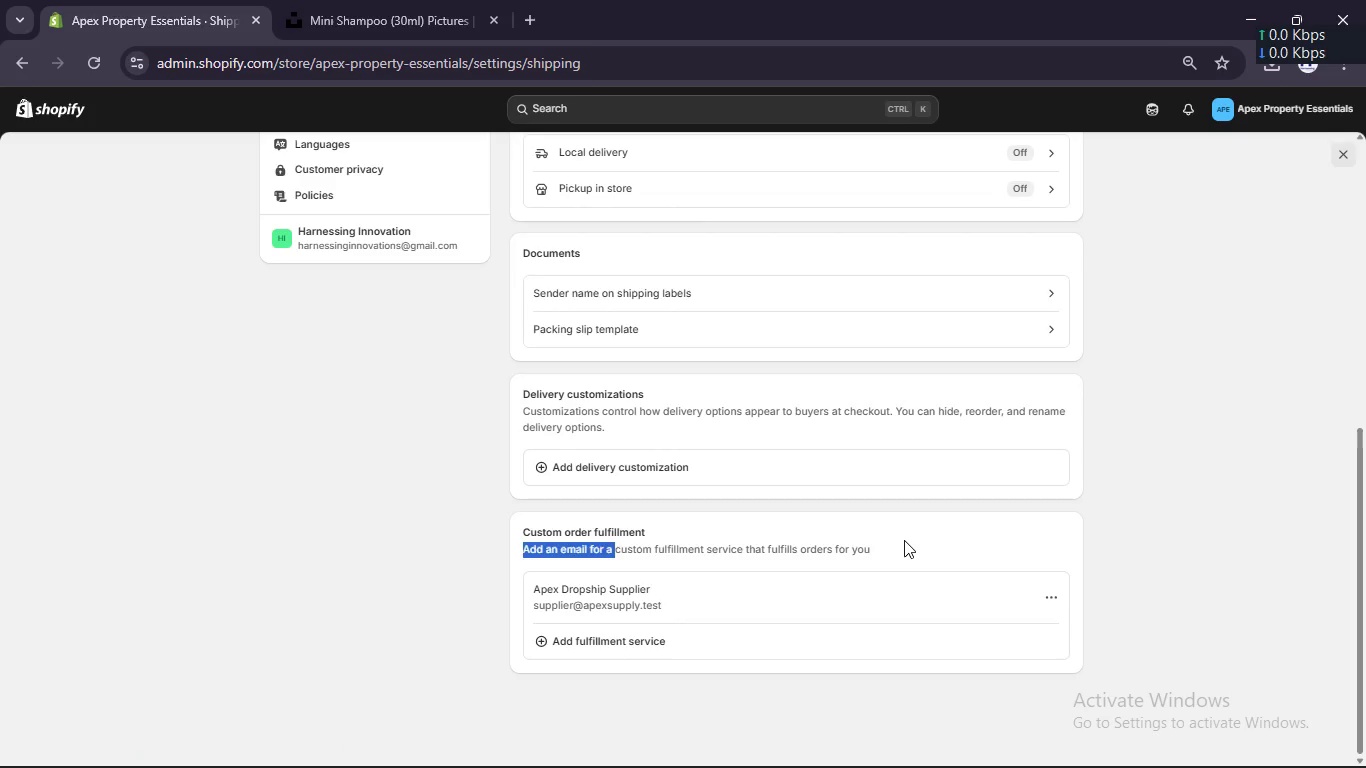 
left_click([904, 540])
 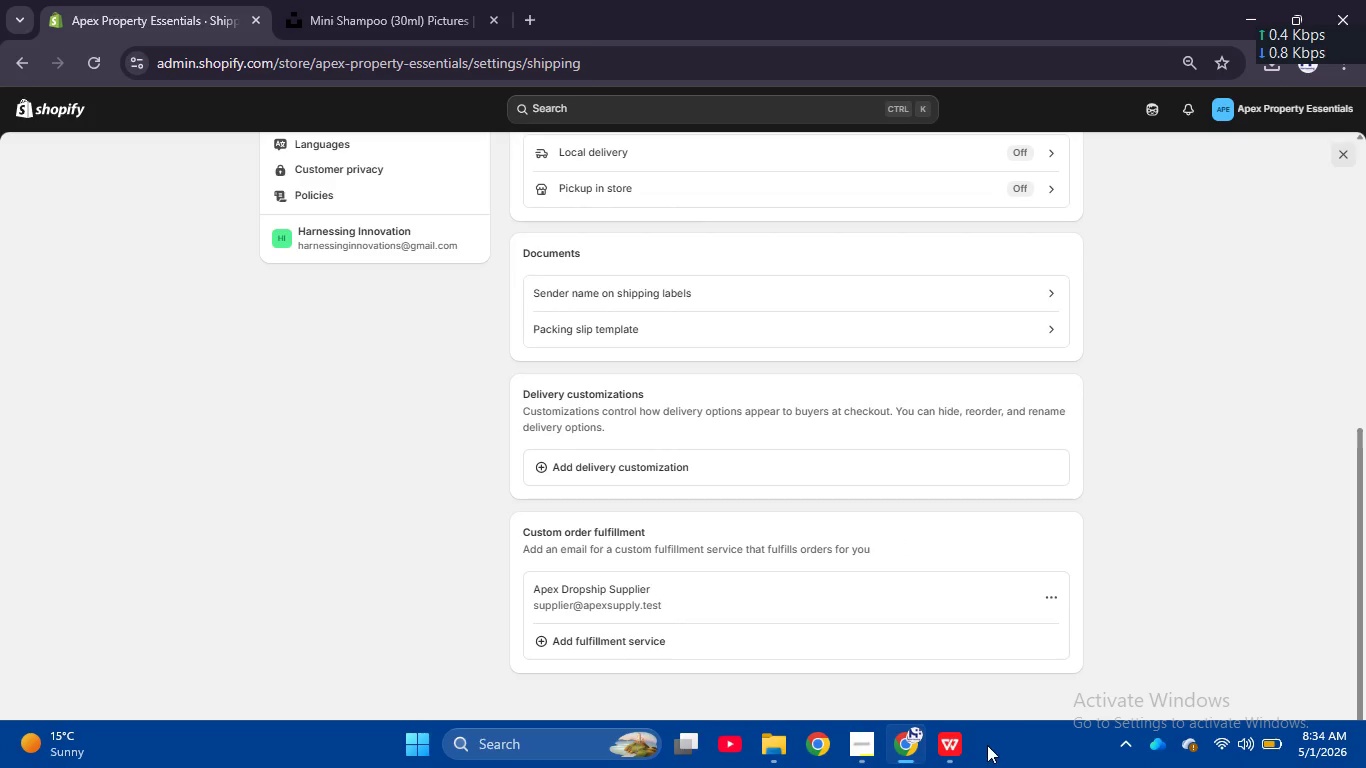 
left_click([947, 748])
 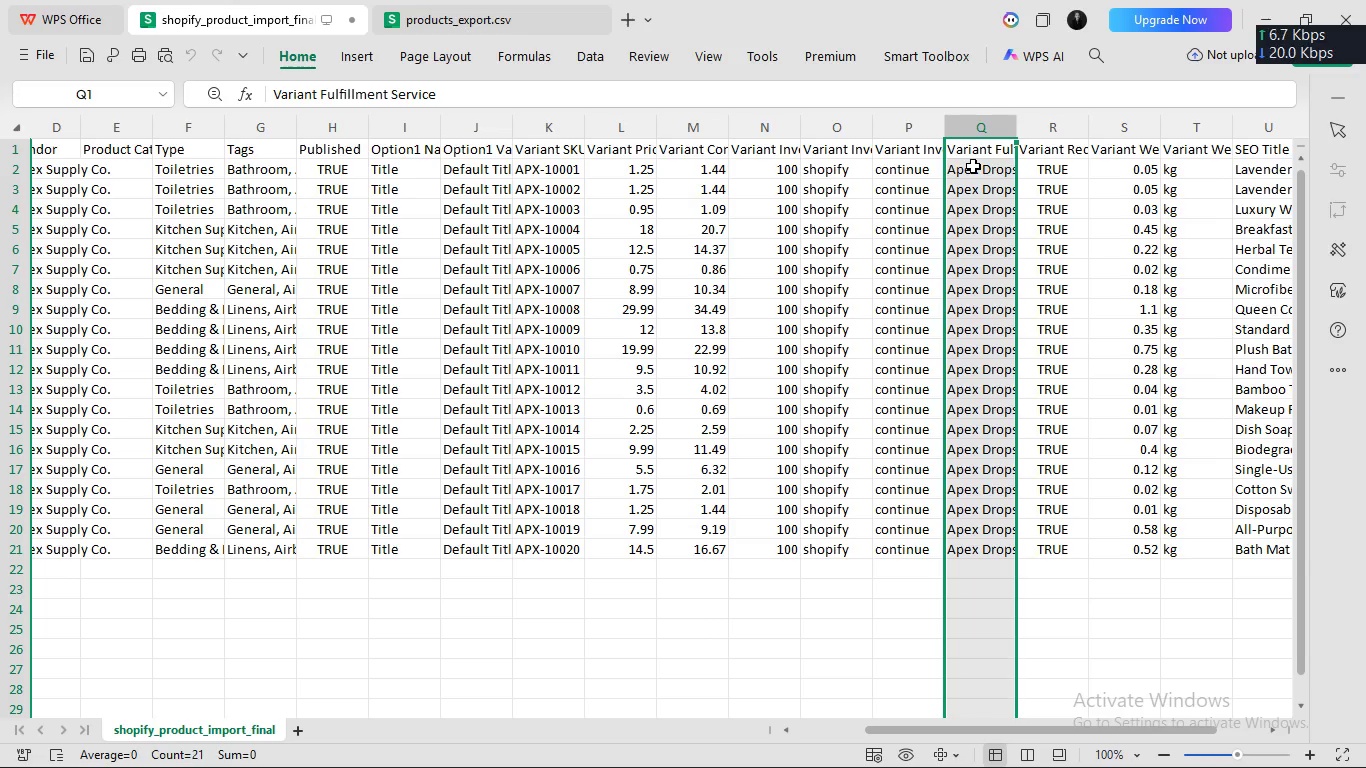 
double_click([973, 165])
 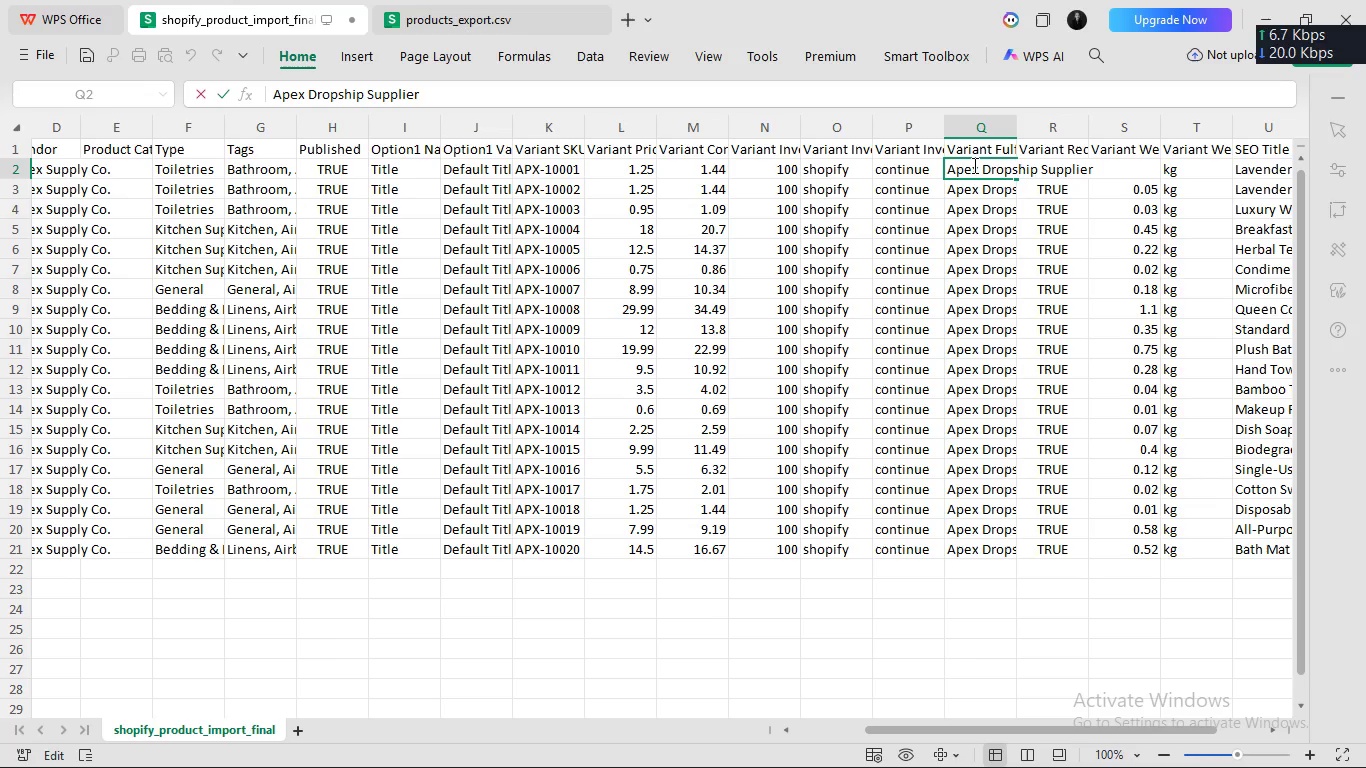 
key(Control+A)
 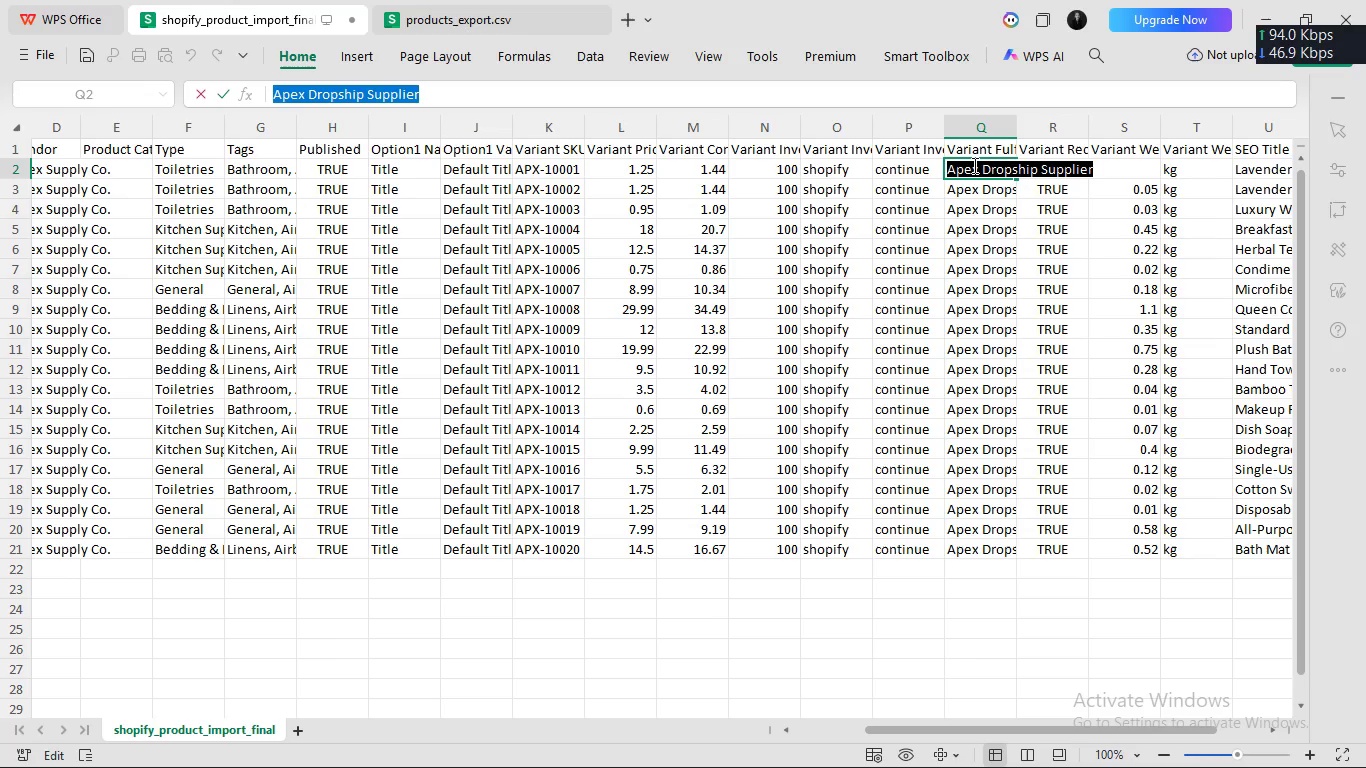 
type(manual)
 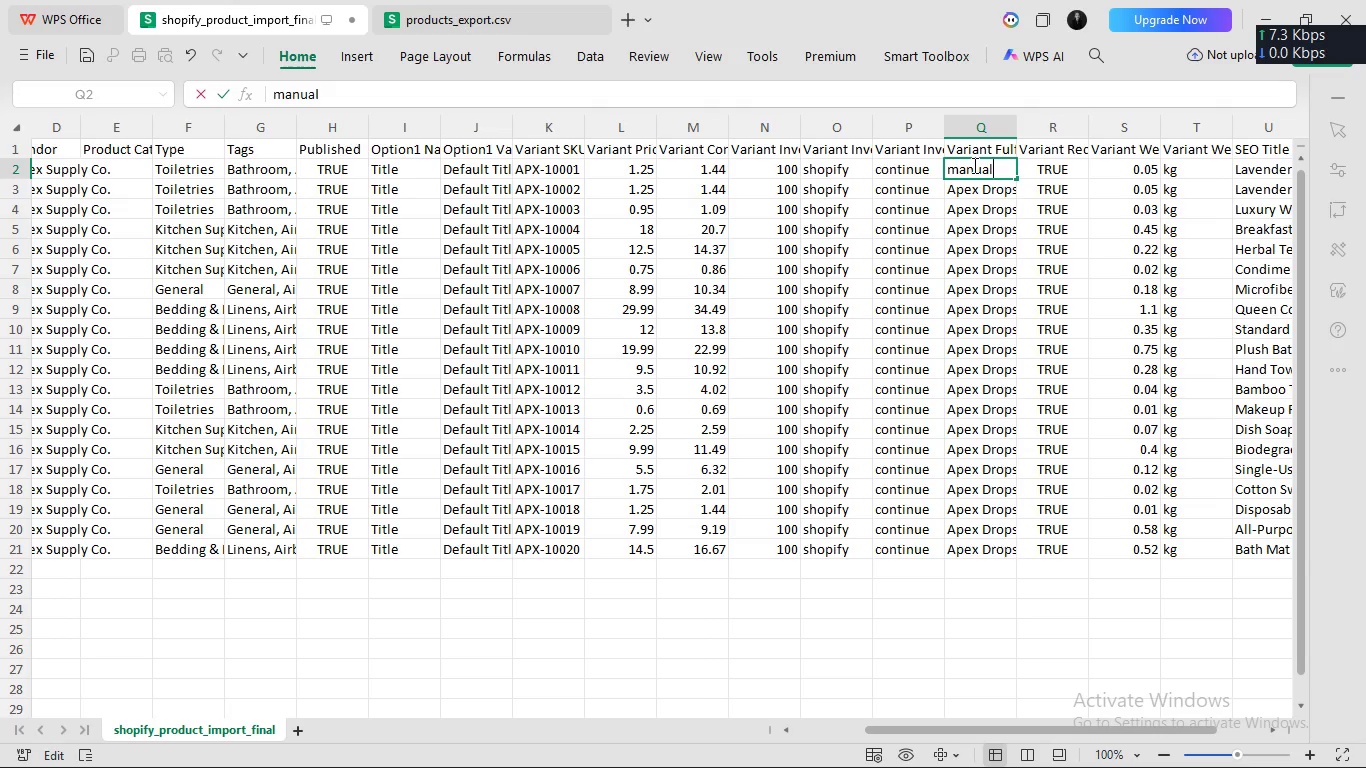 
key(Enter)
 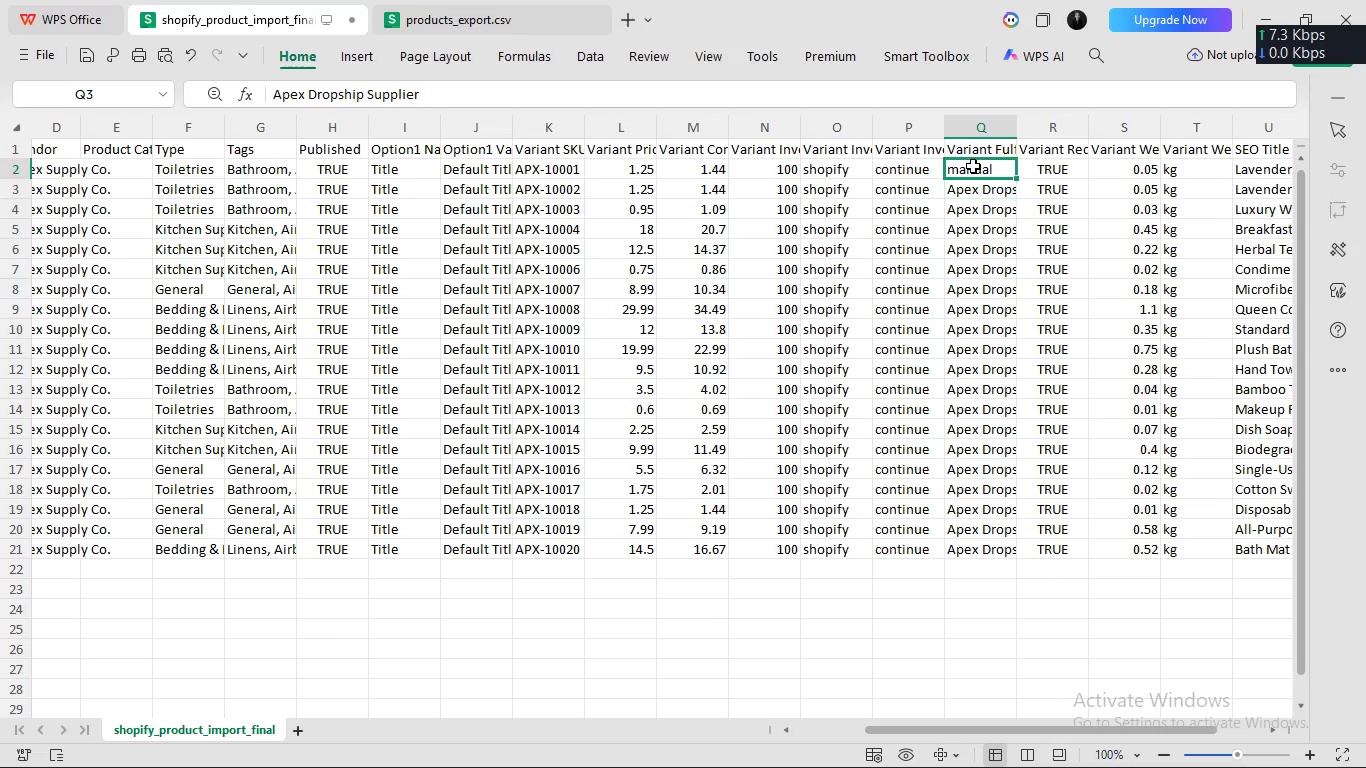 
left_click([973, 165])
 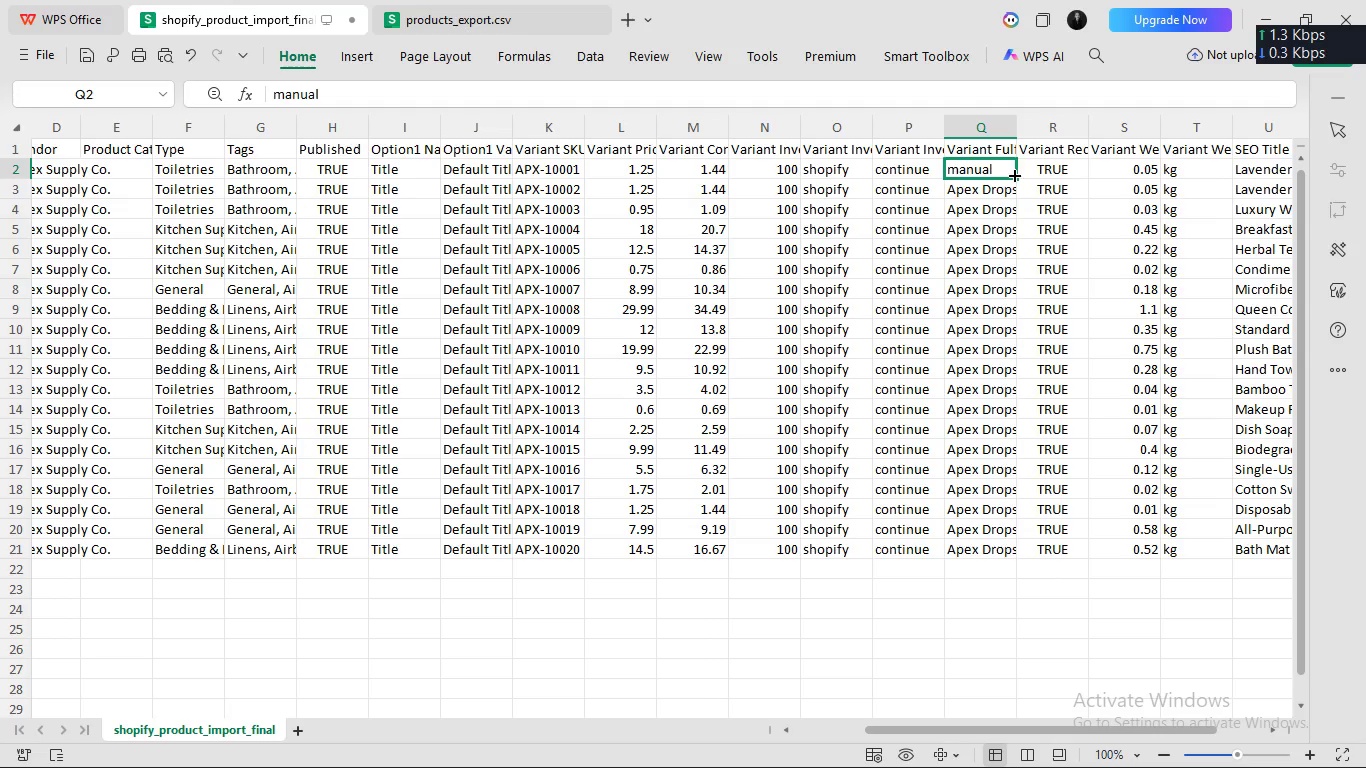 
left_click_drag(start_coordinate=[1015, 176], to_coordinate=[1004, 548])
 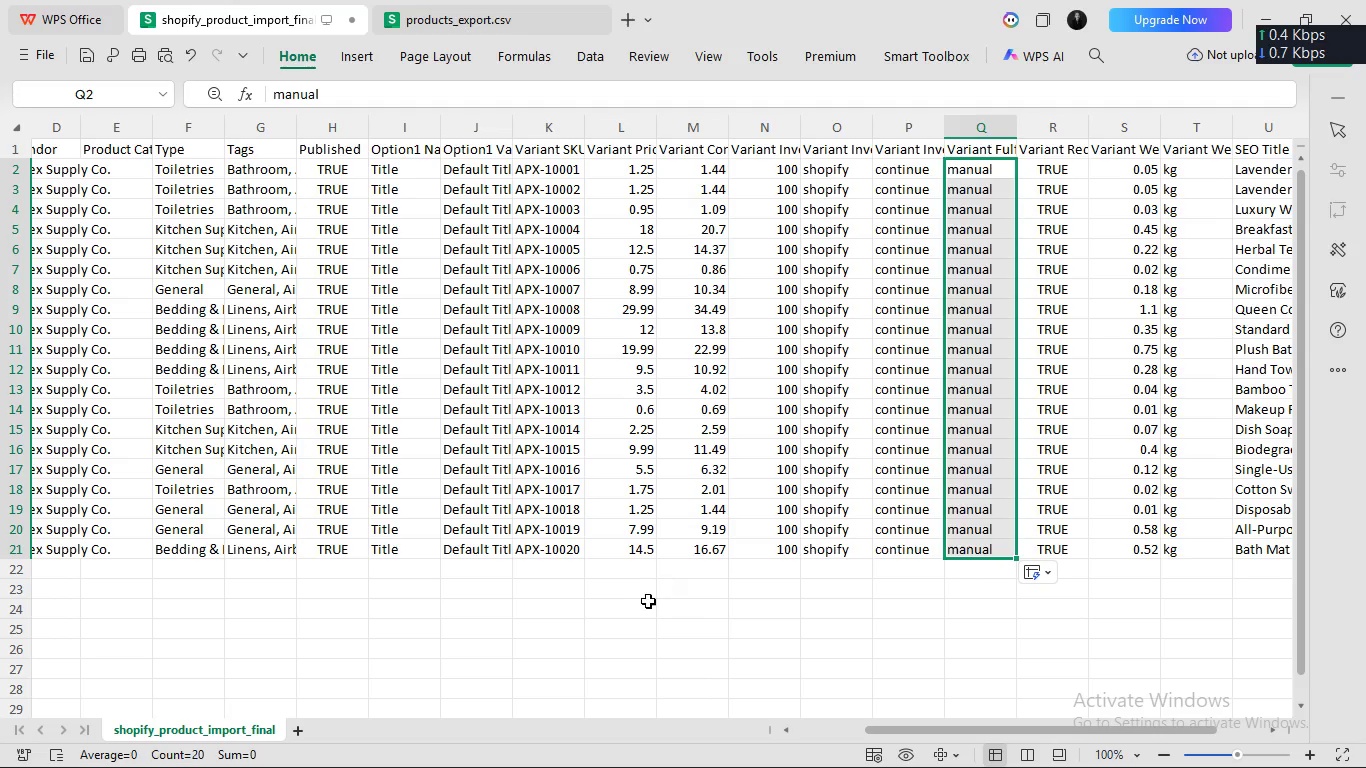 
left_click([646, 601])
 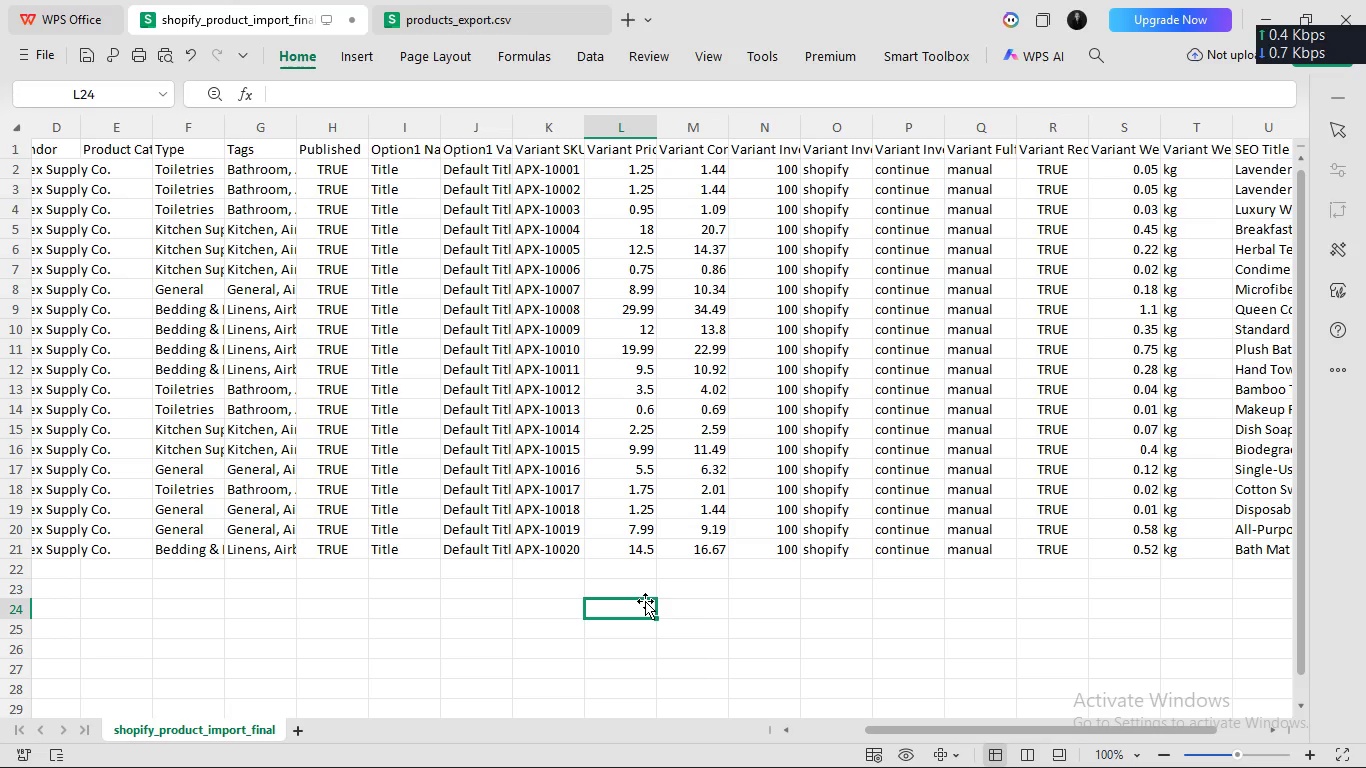 
key(Control+S)
 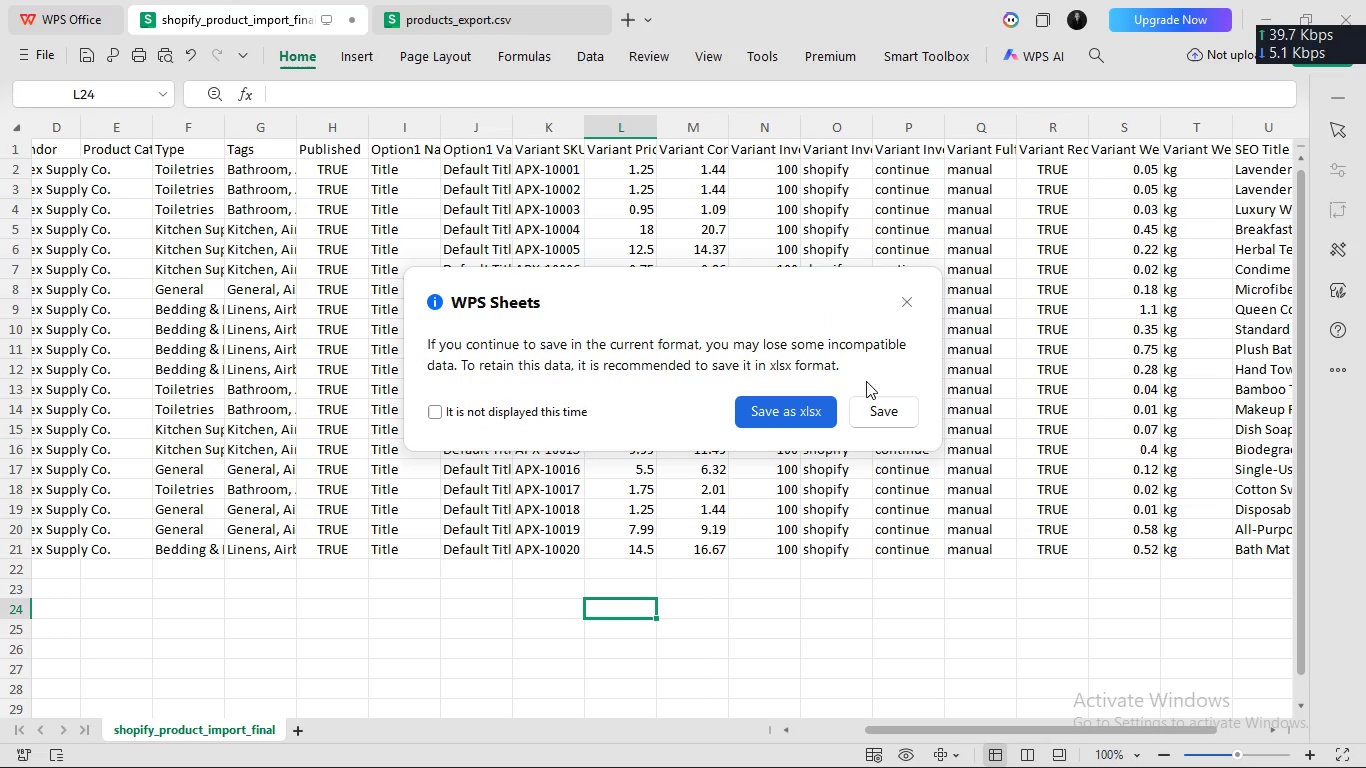 
left_click([881, 411])
 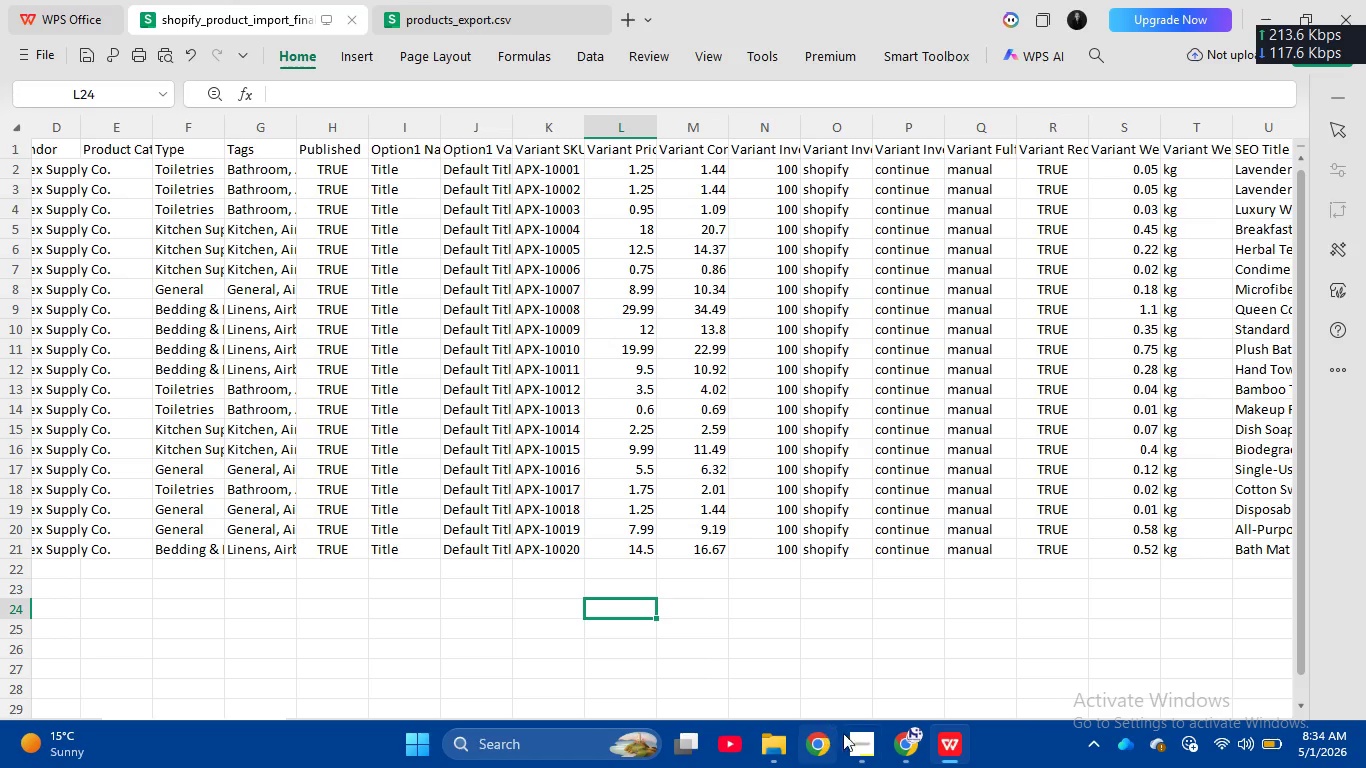 
left_click([905, 755])
 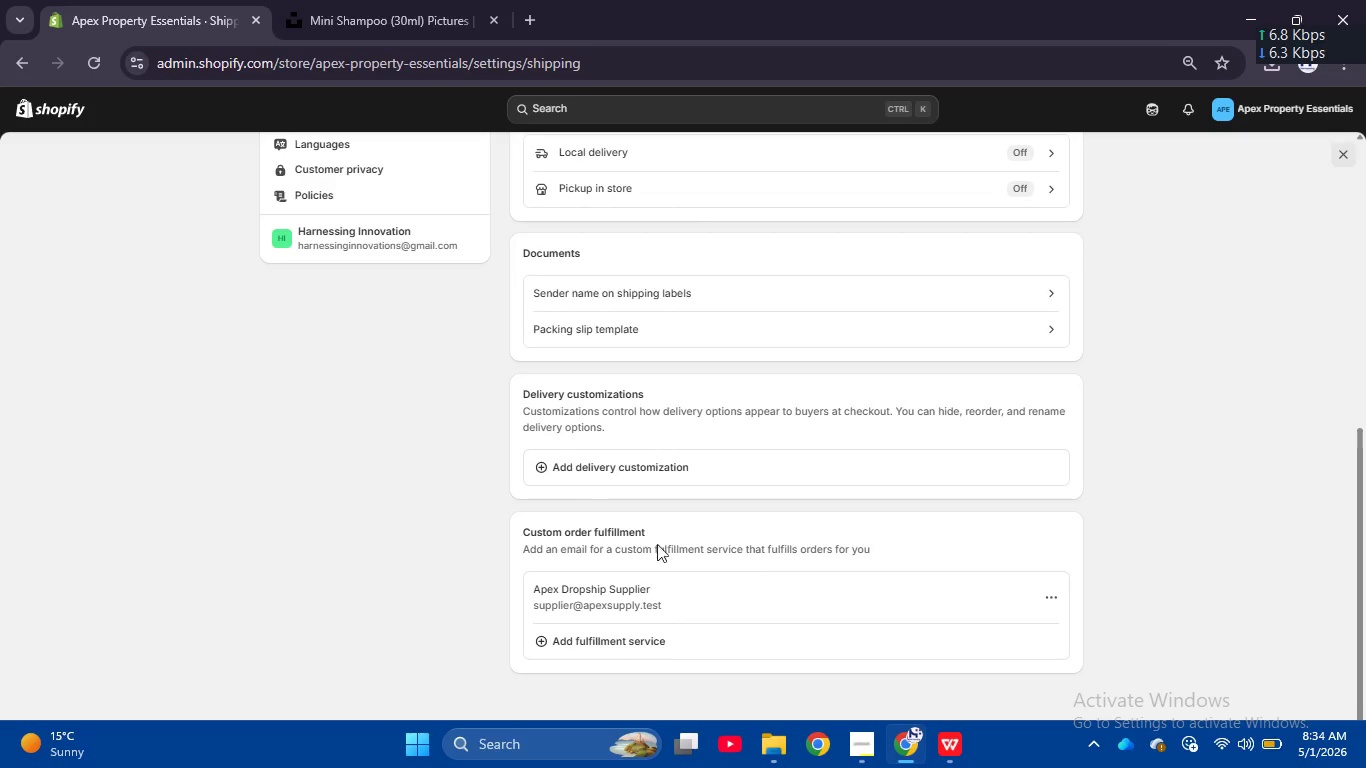 
scroll: coordinate [363, 280], scroll_direction: up, amount: 8.0
 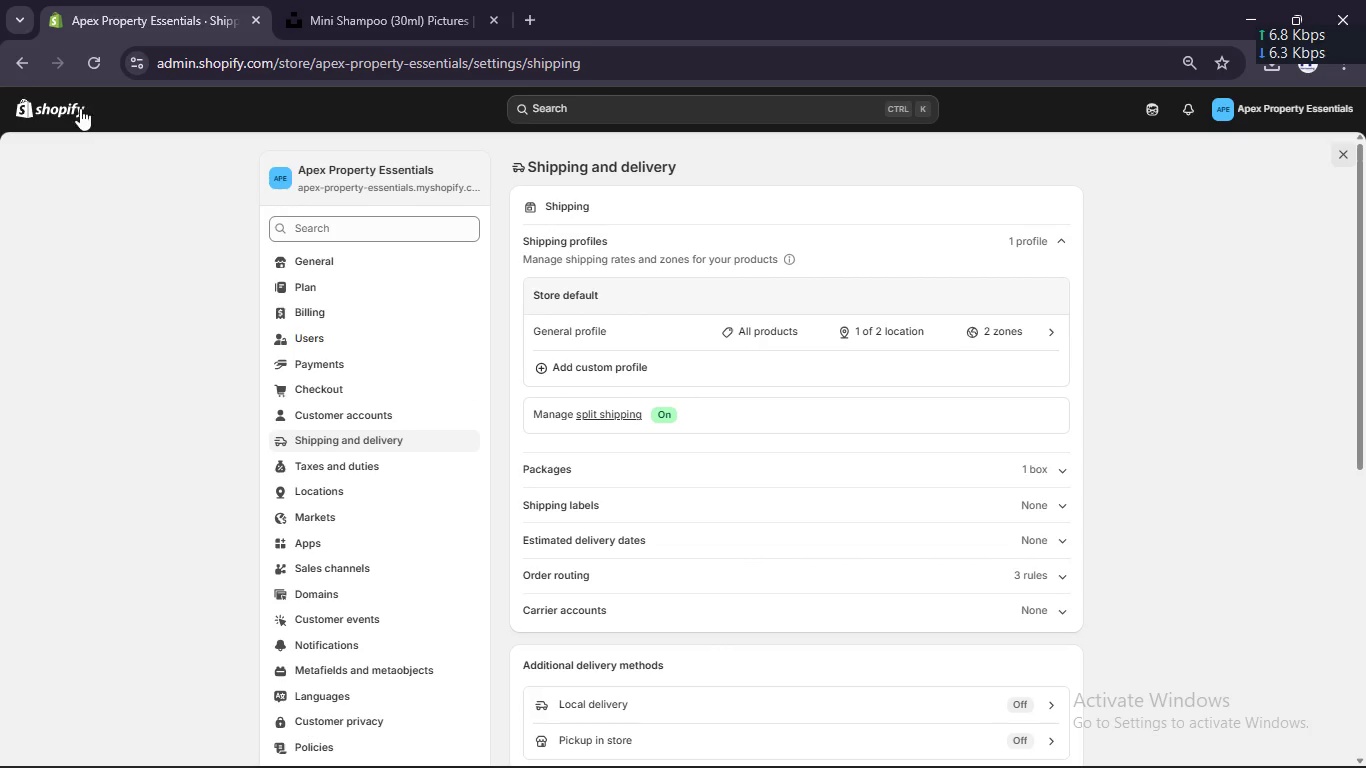 
double_click([80, 108])
 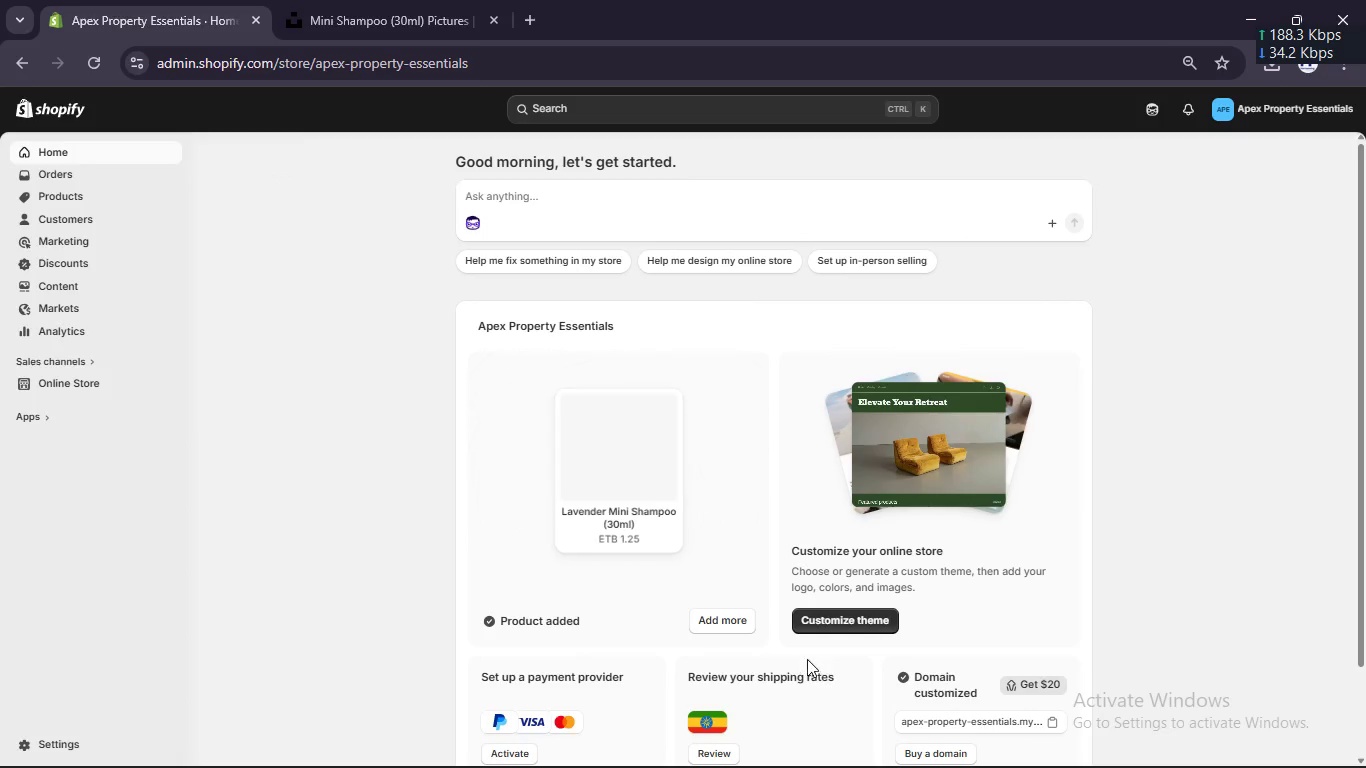 
wait(5.23)
 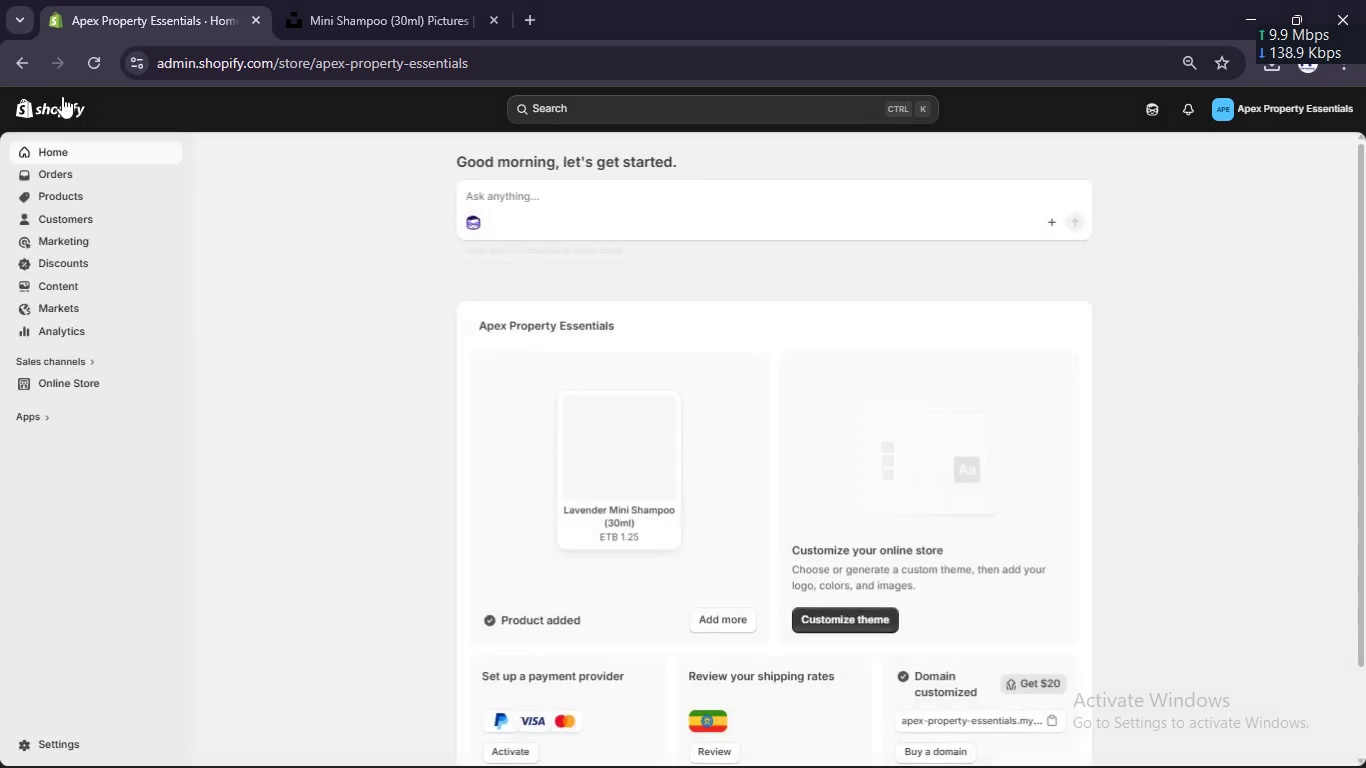 
left_click([110, 195])
 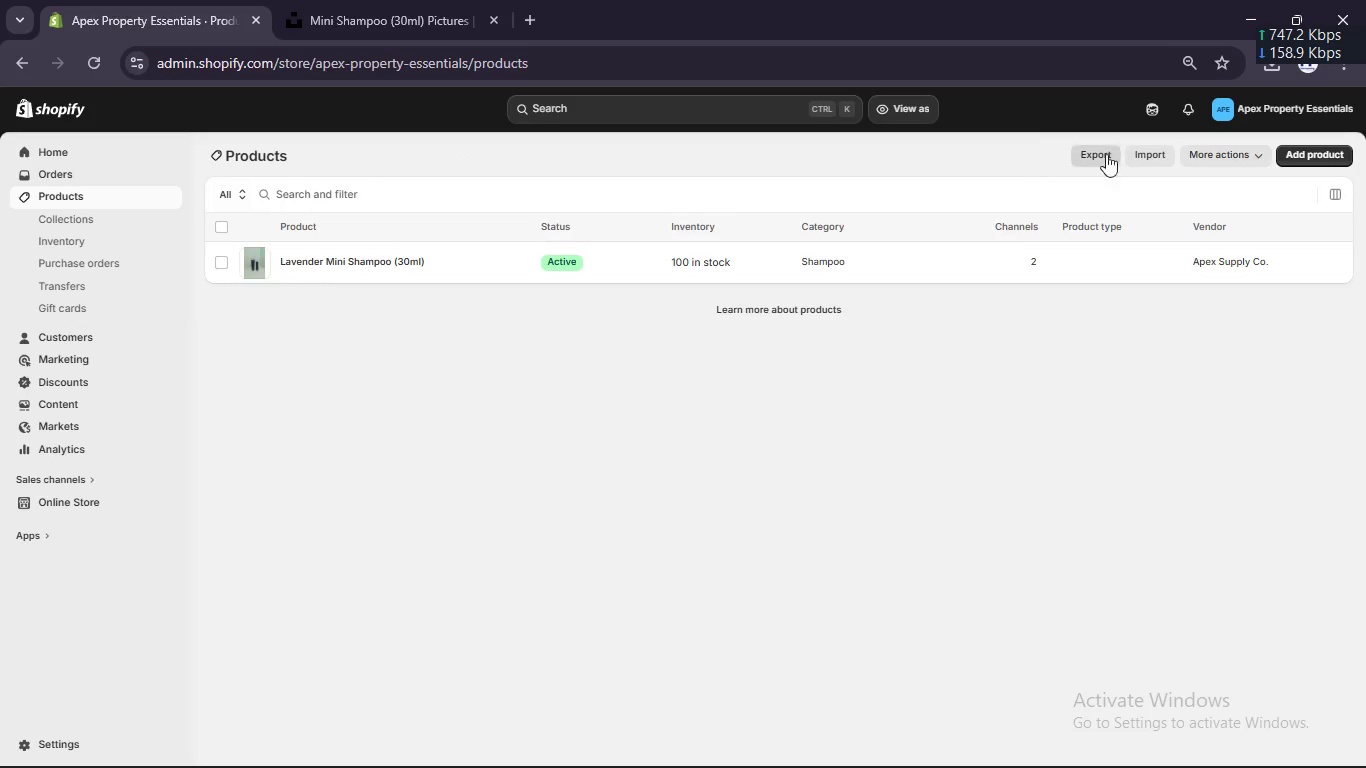 
left_click([1147, 156])
 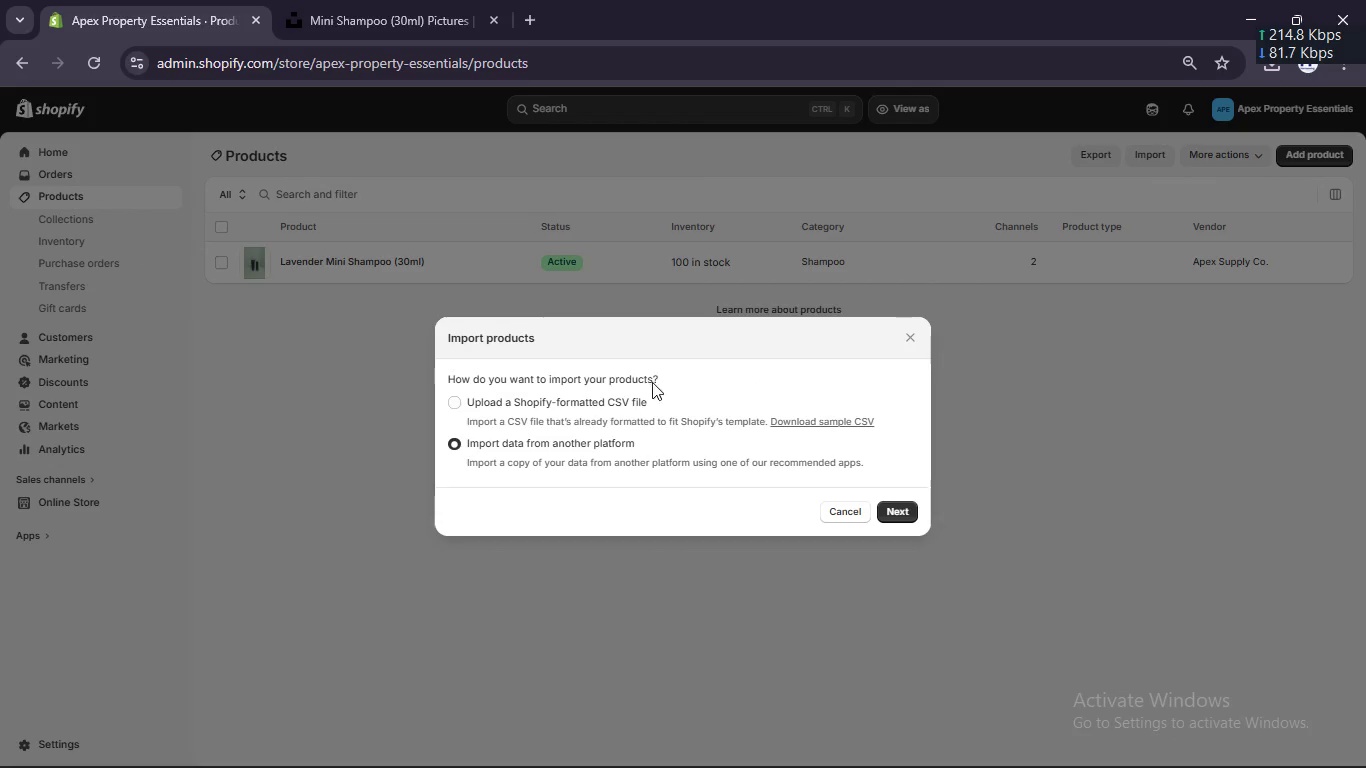 
left_click([640, 393])
 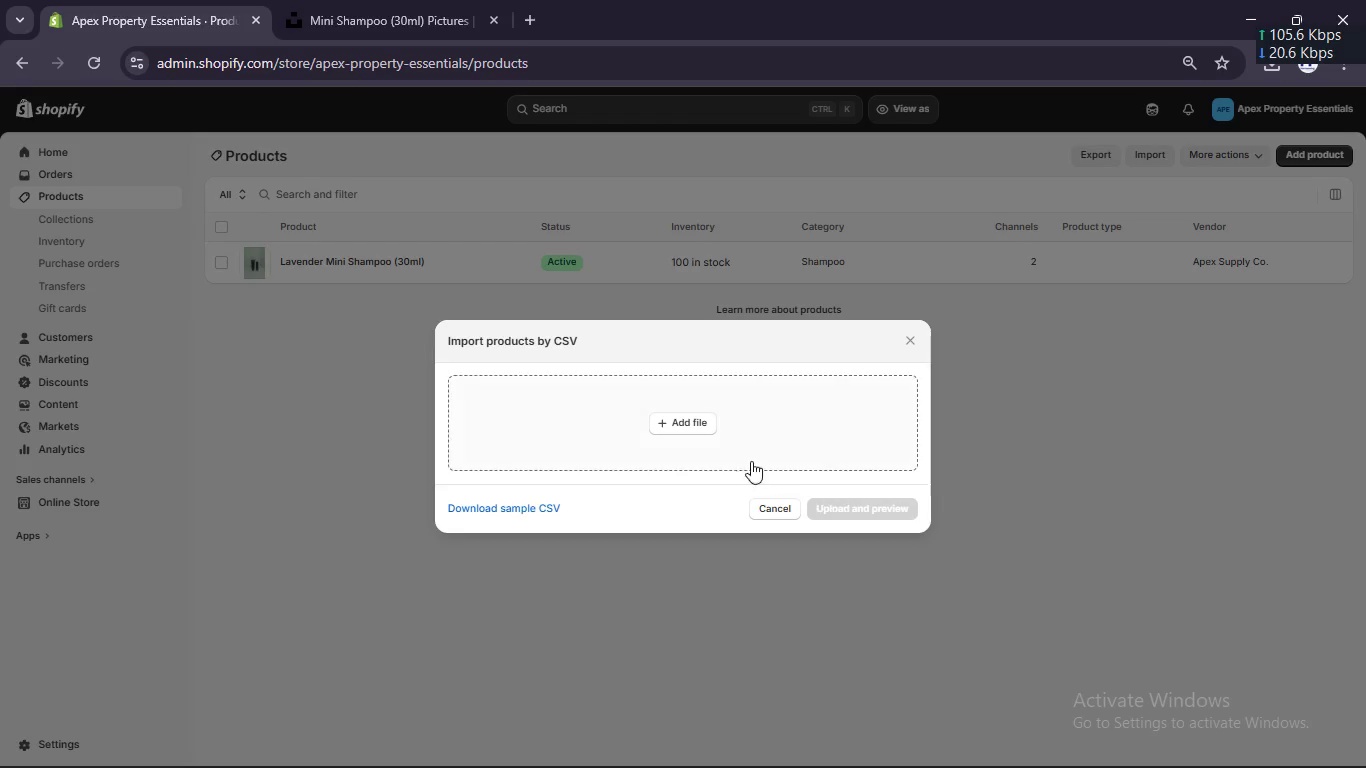 
left_click([702, 426])
 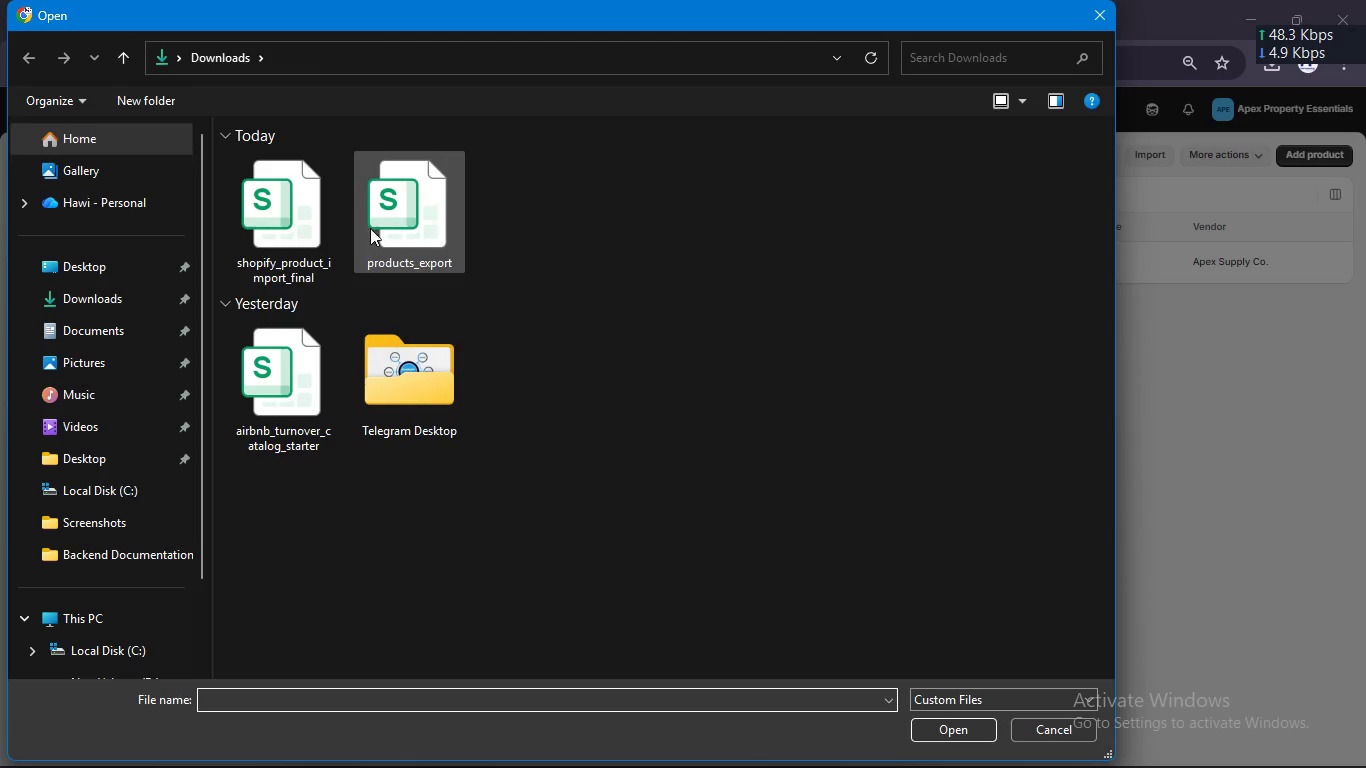 
left_click([323, 223])
 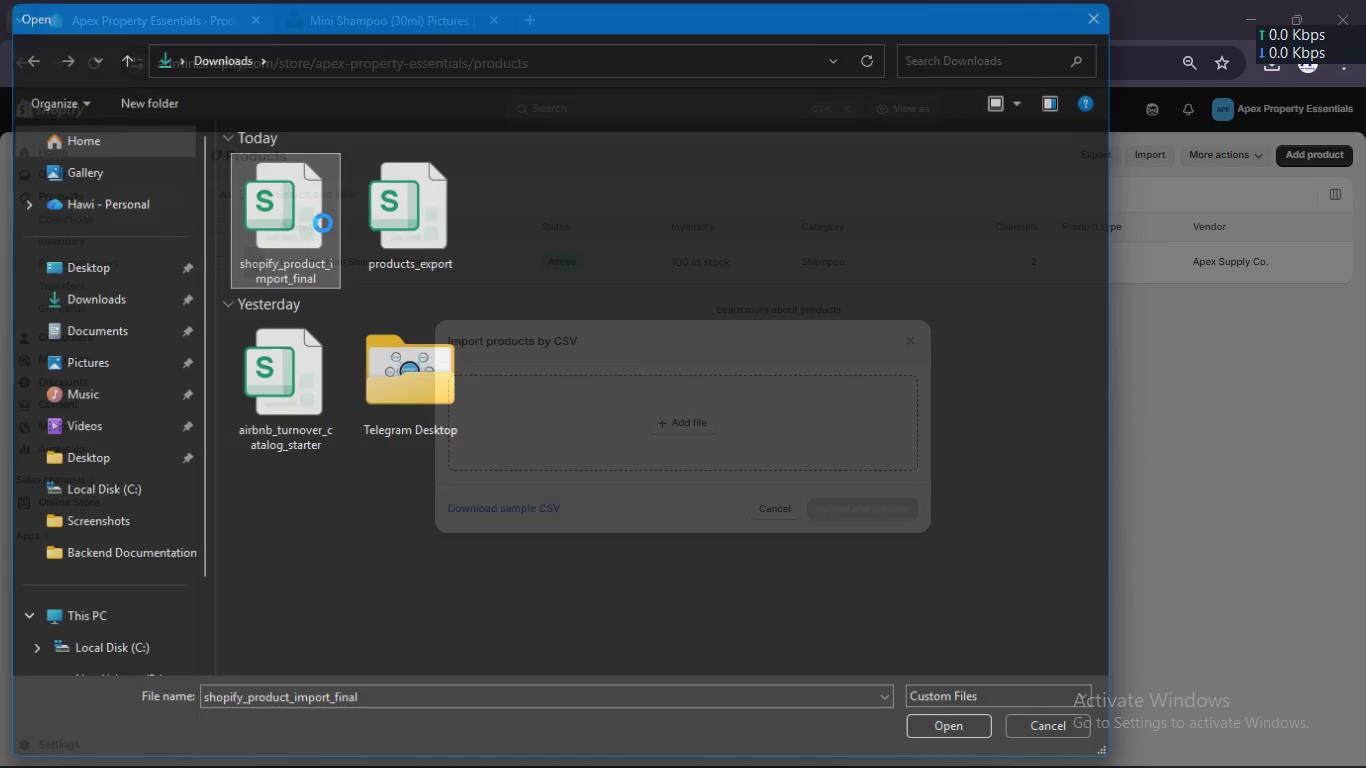 
key(Enter)
 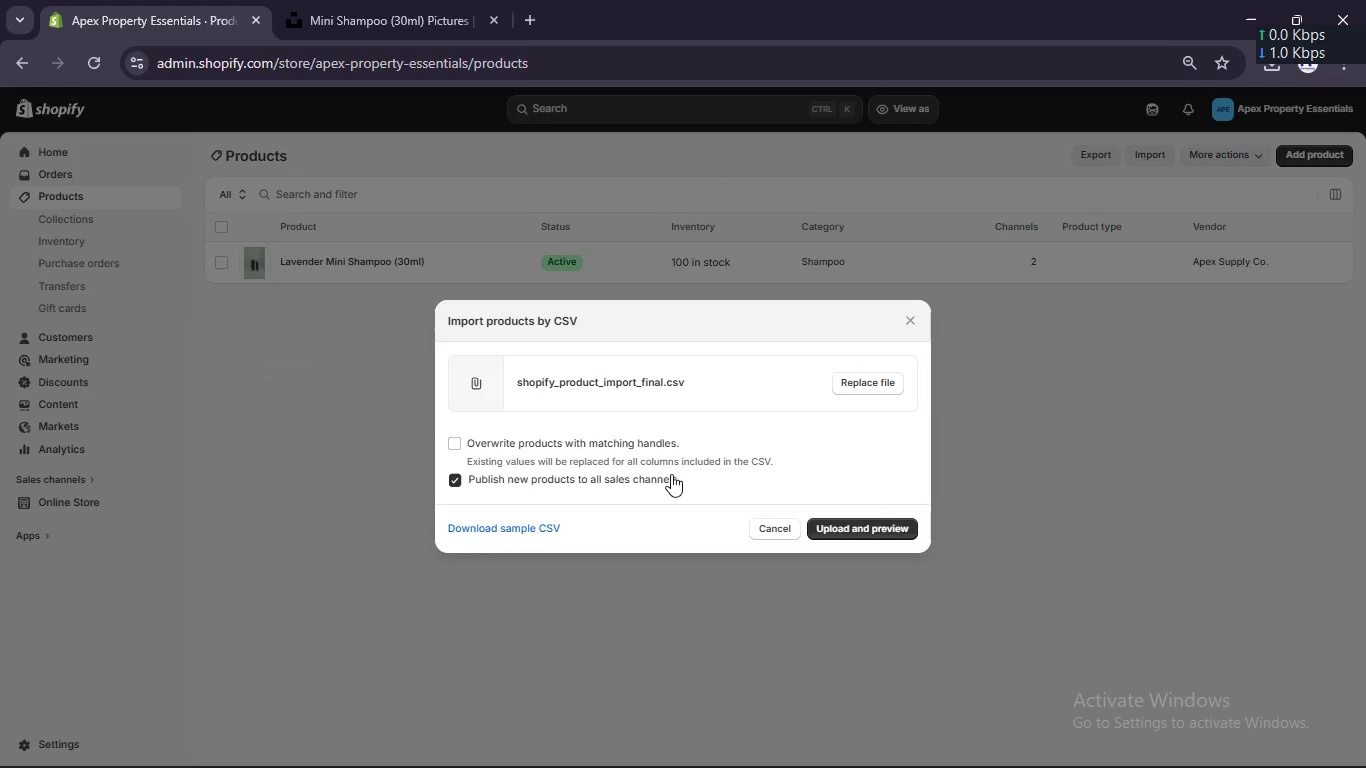 
left_click([898, 524])
 